 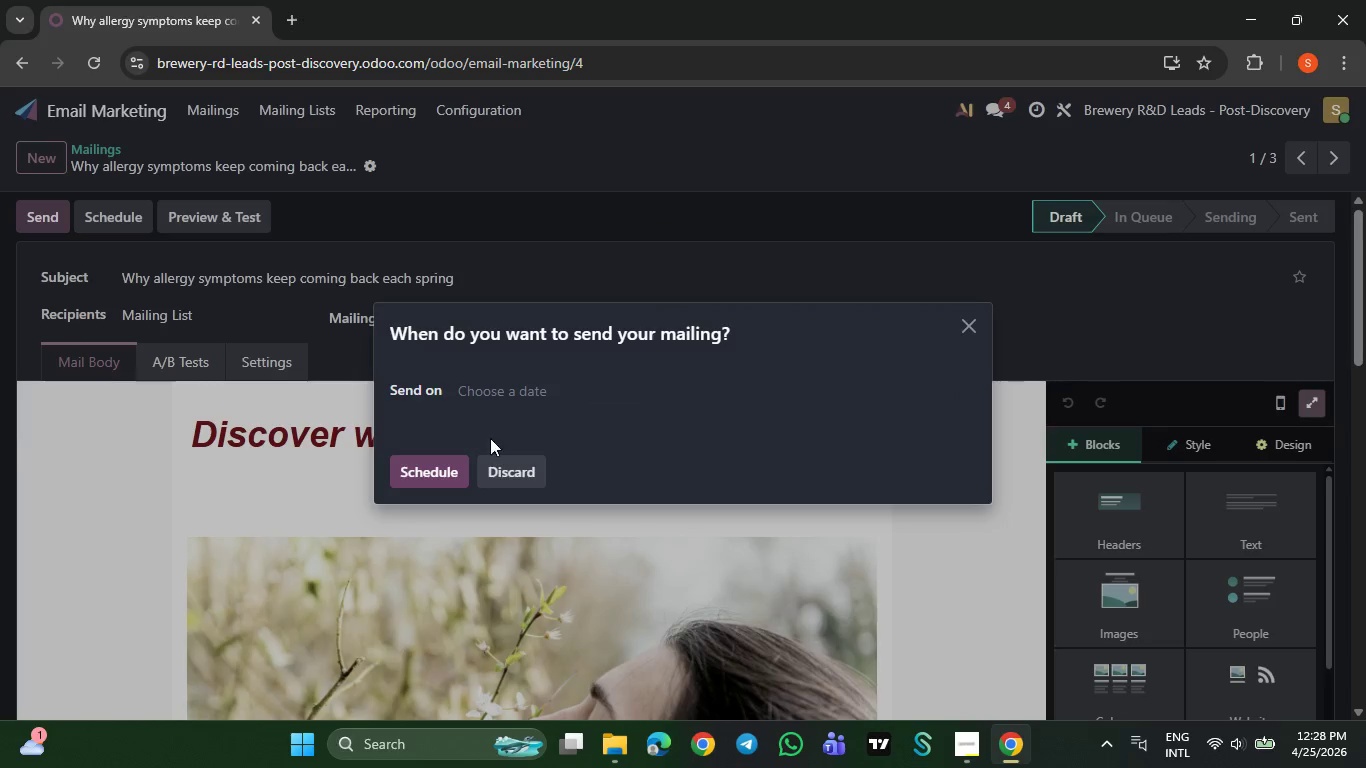 
left_click([973, 330])
 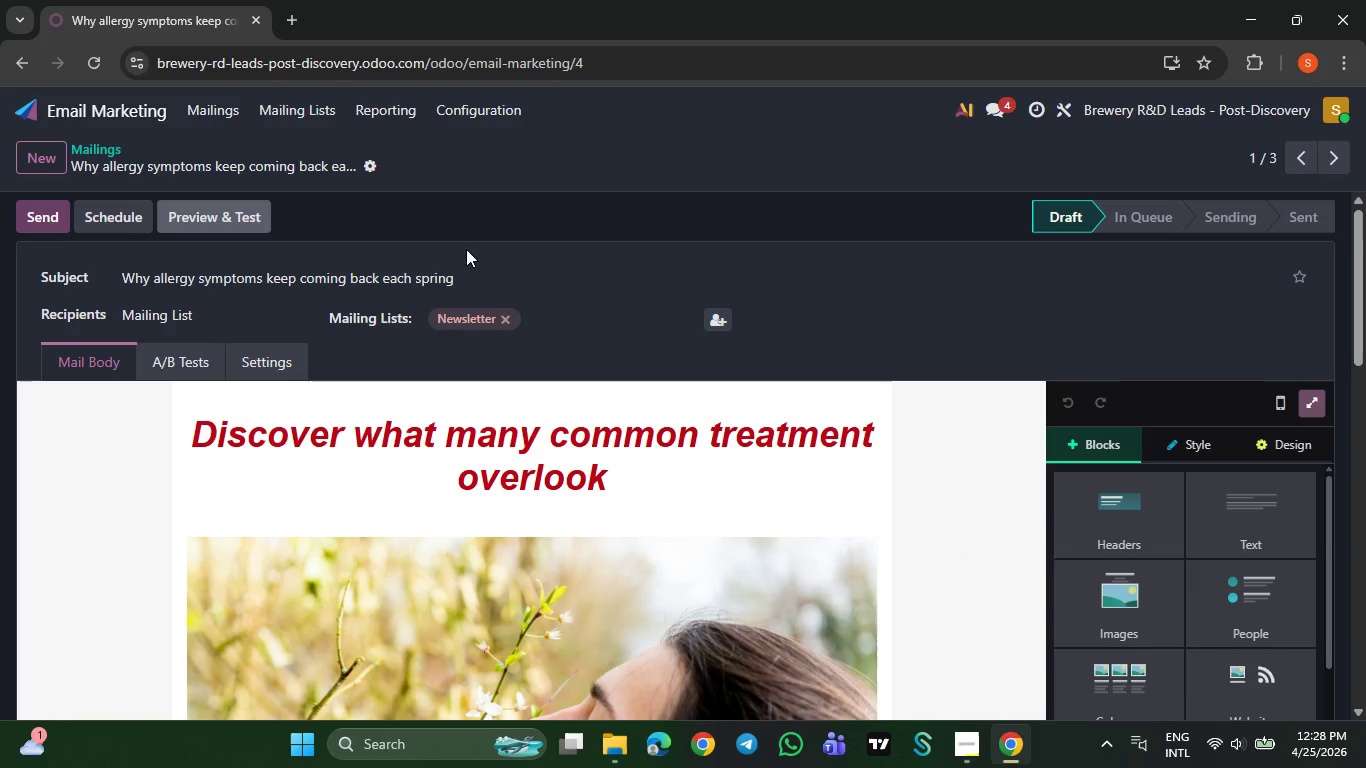 
wait(9.14)
 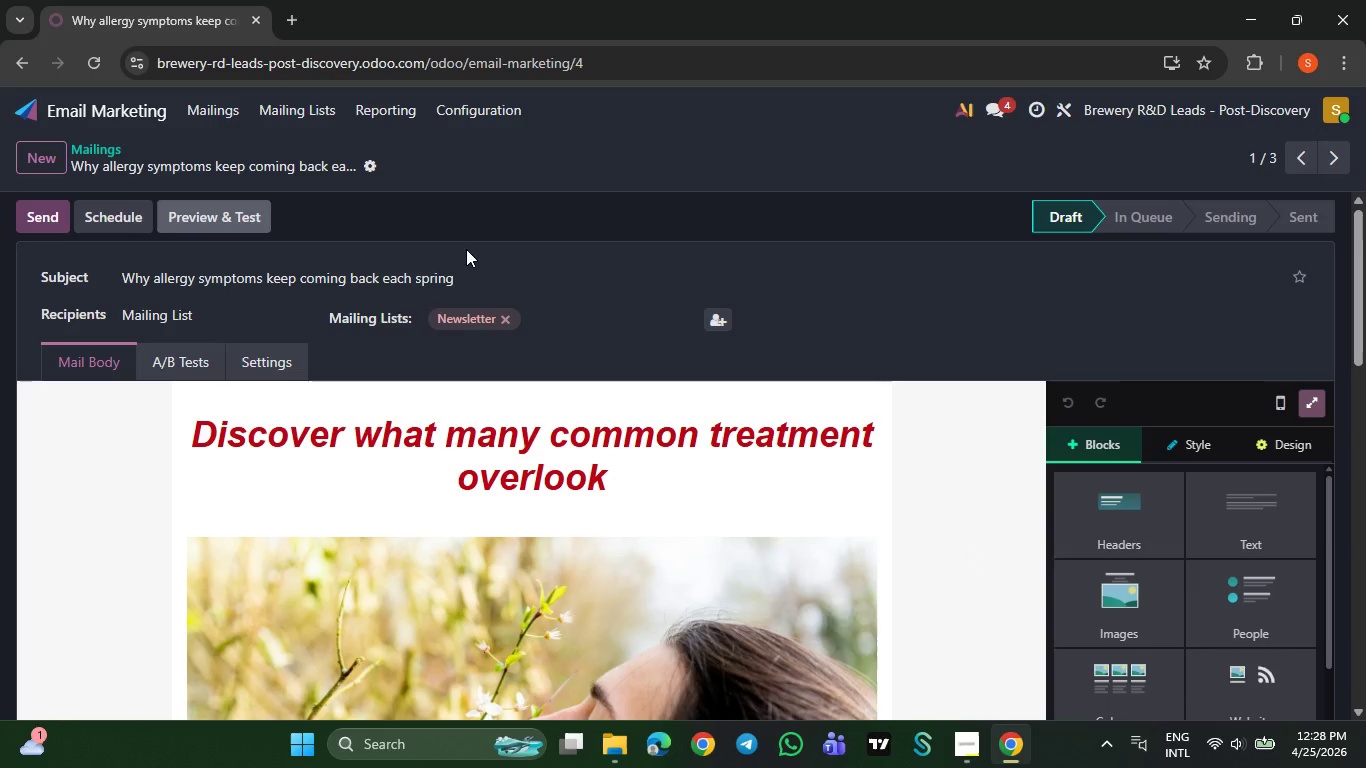 
left_click([1305, 269])
 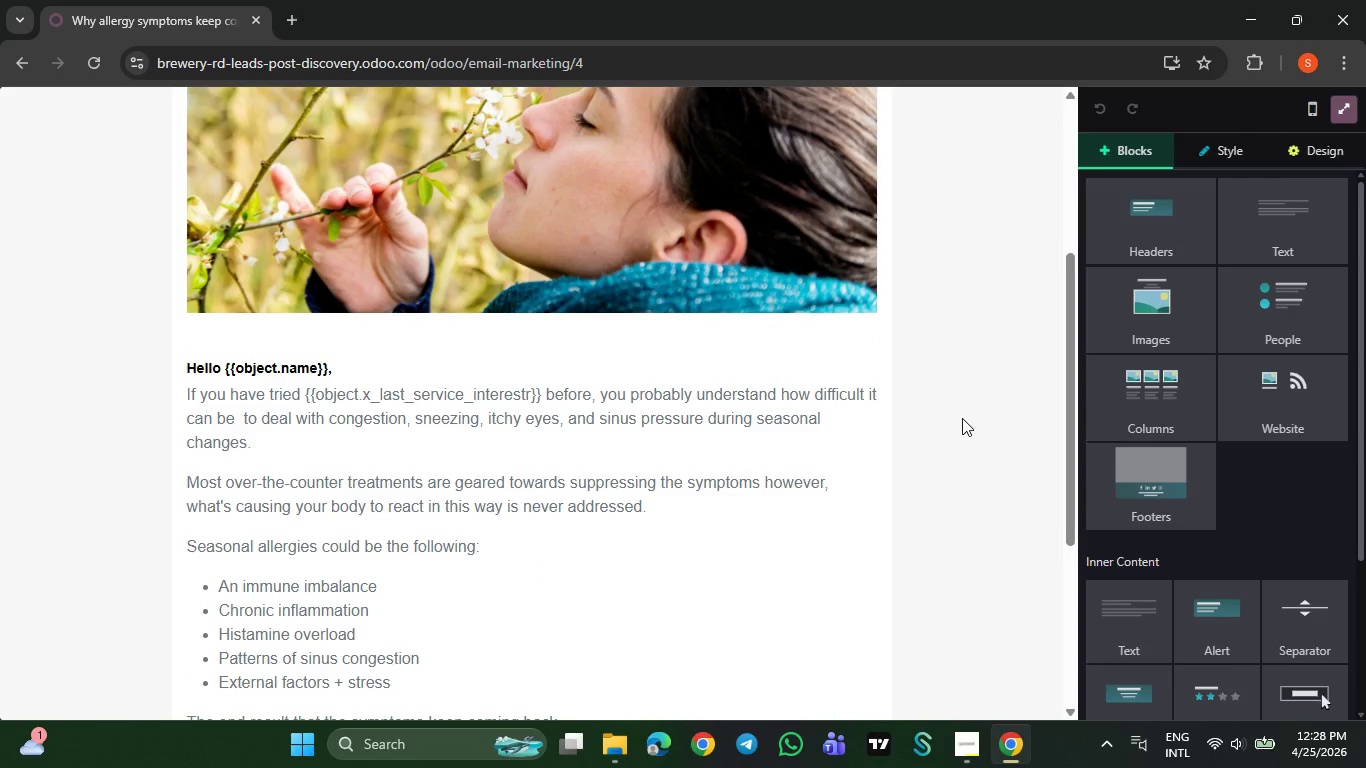 
wait(8.27)
 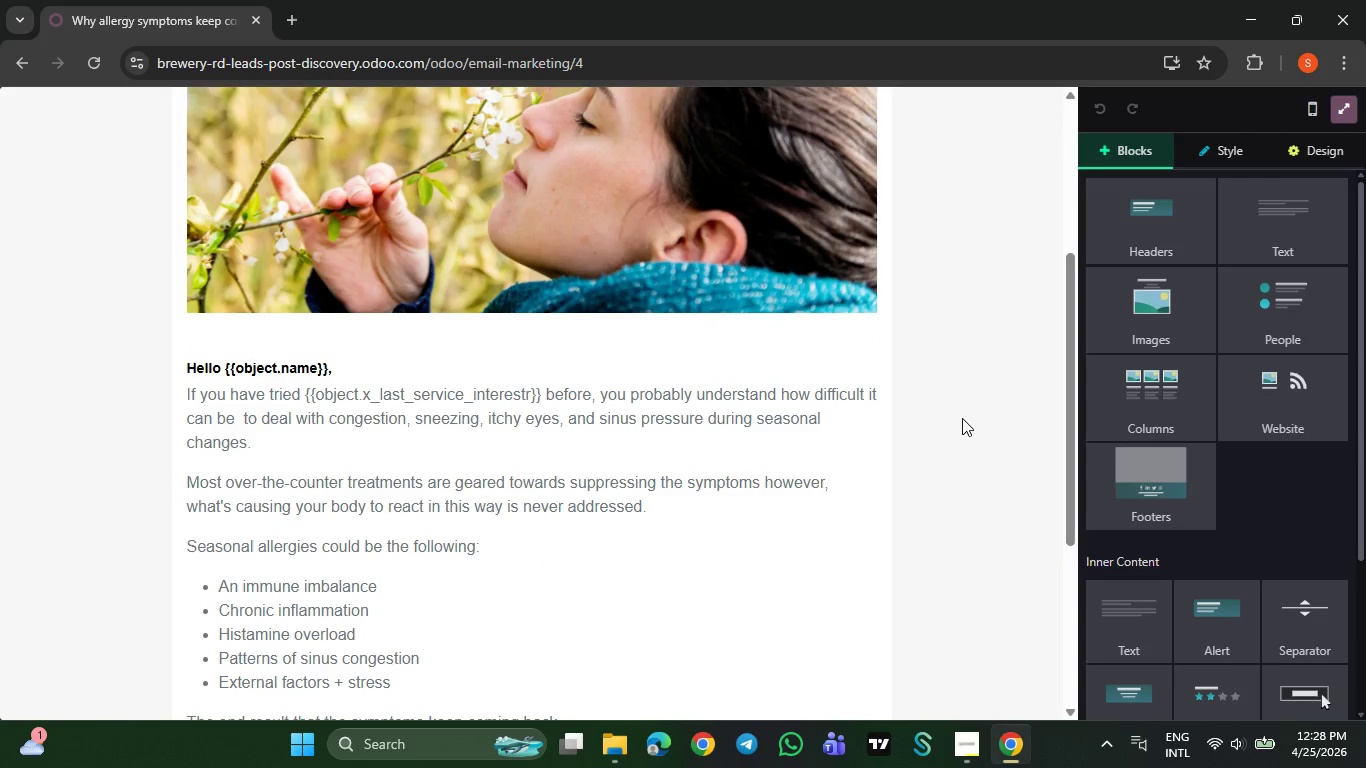 
left_click([1347, 61])
 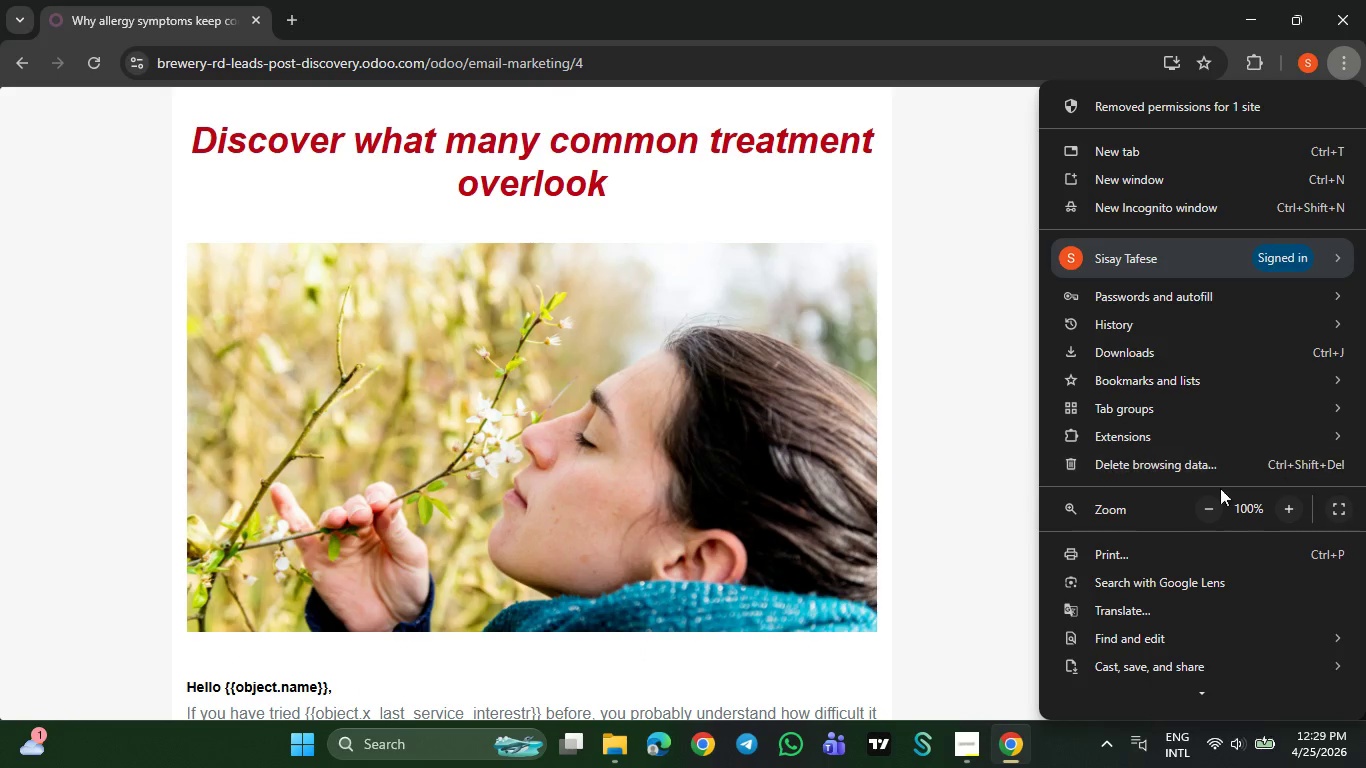 
left_click([1211, 506])
 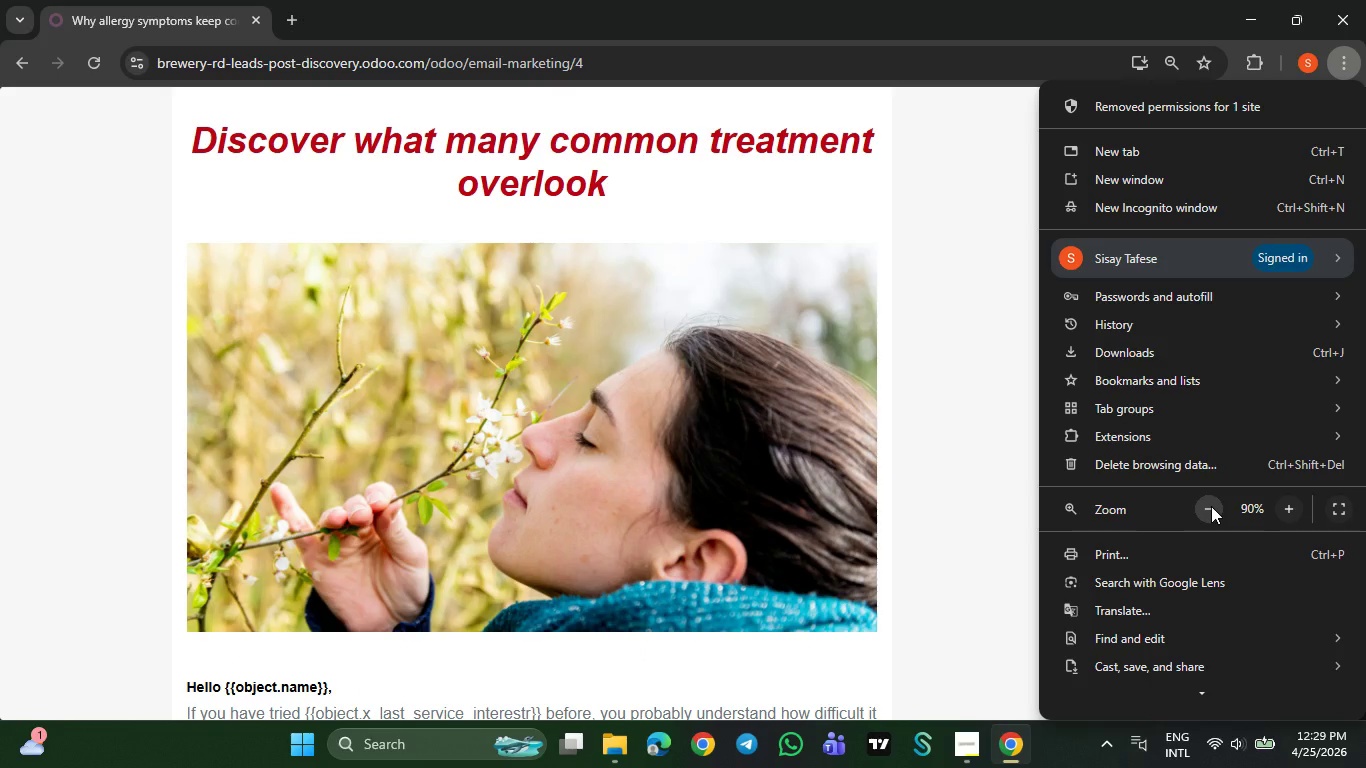 
left_click([1206, 509])
 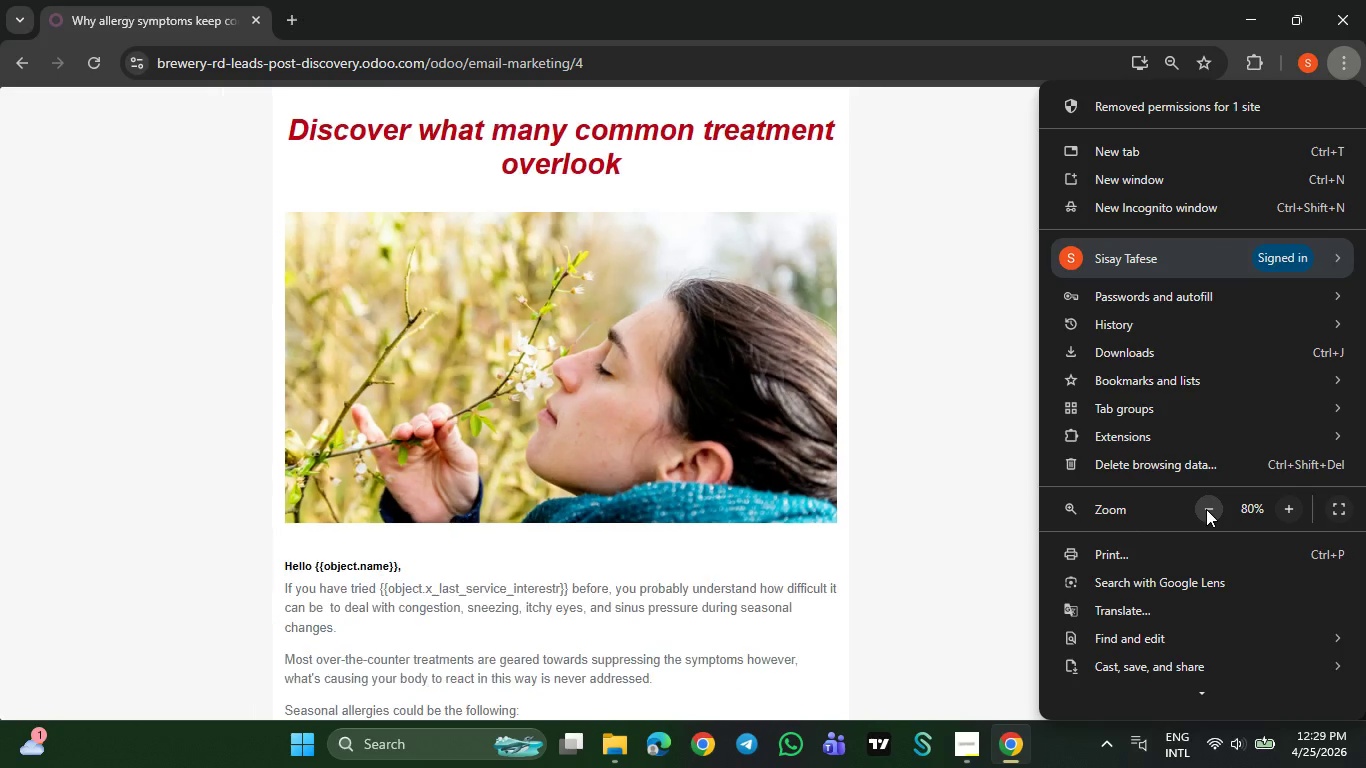 
left_click([1206, 509])
 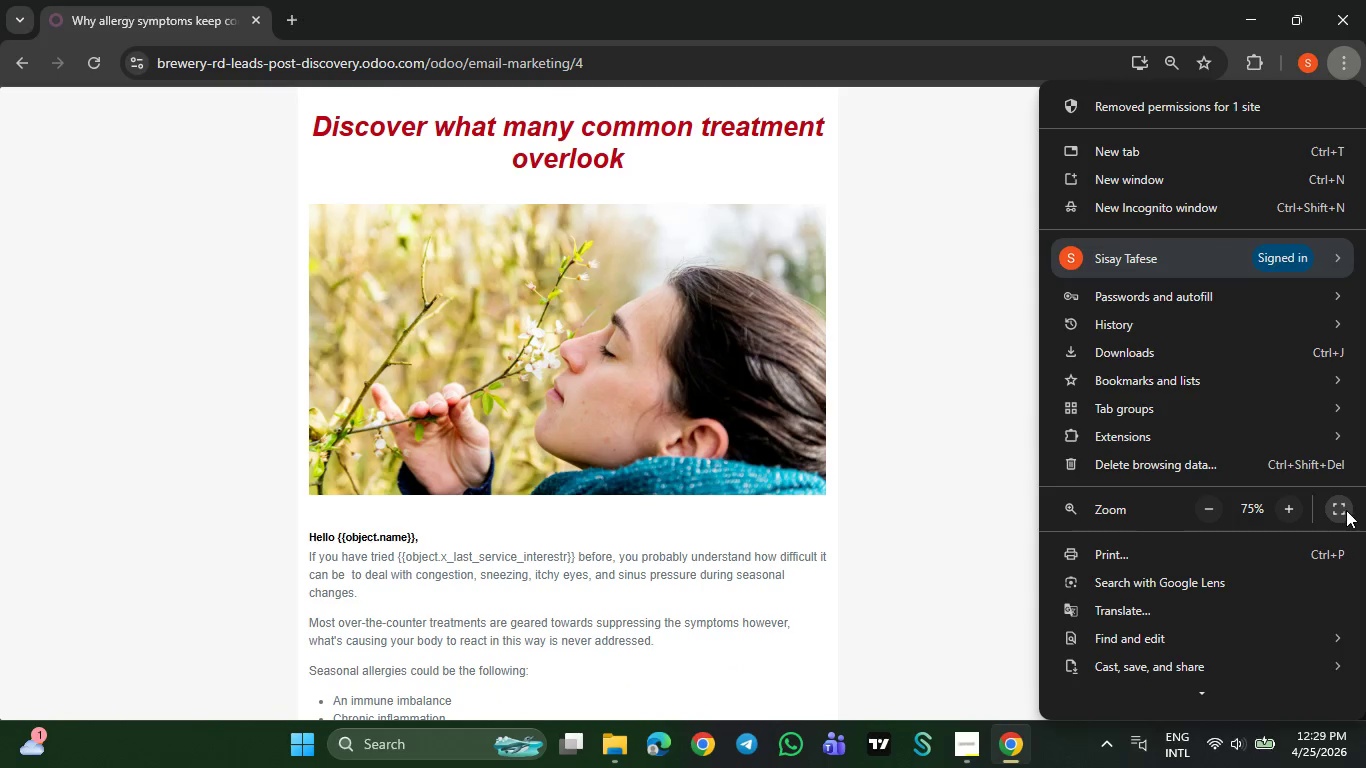 
left_click([1346, 510])
 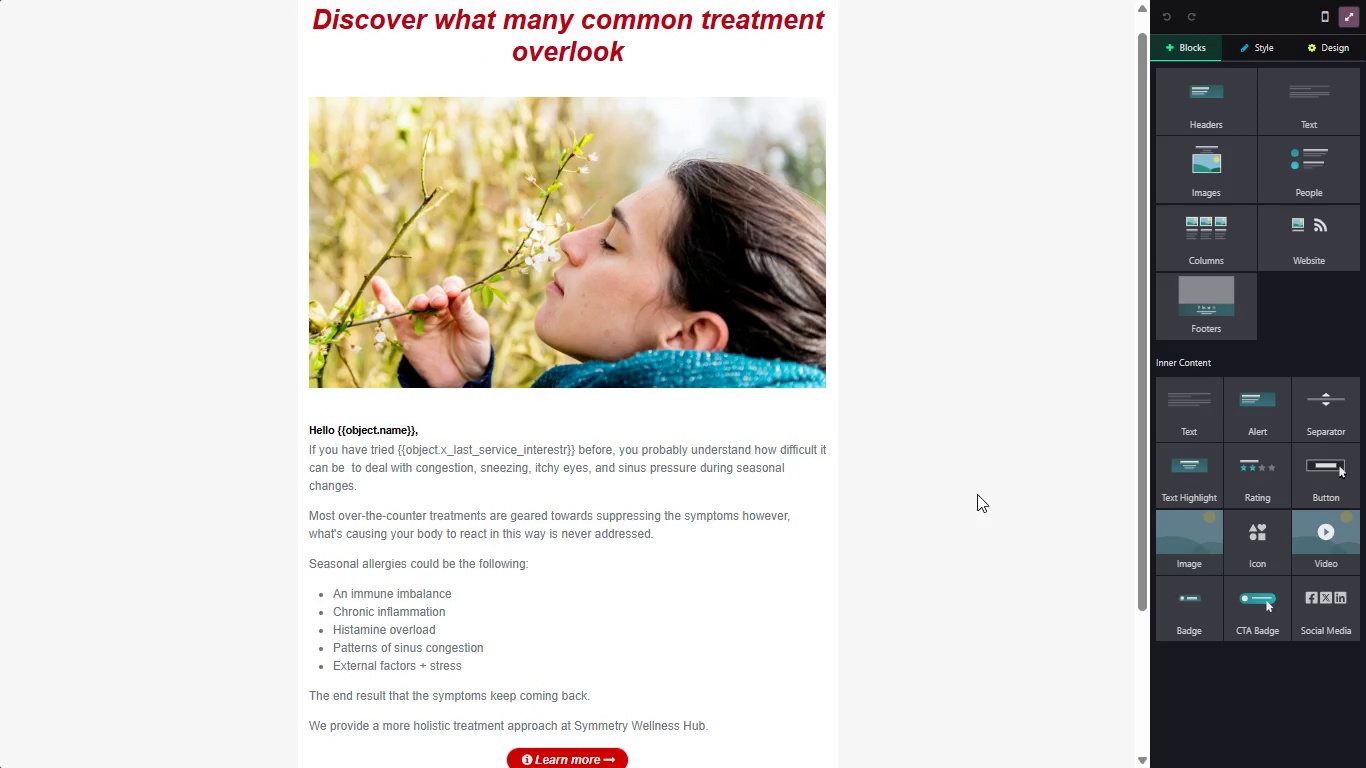 
wait(10.12)
 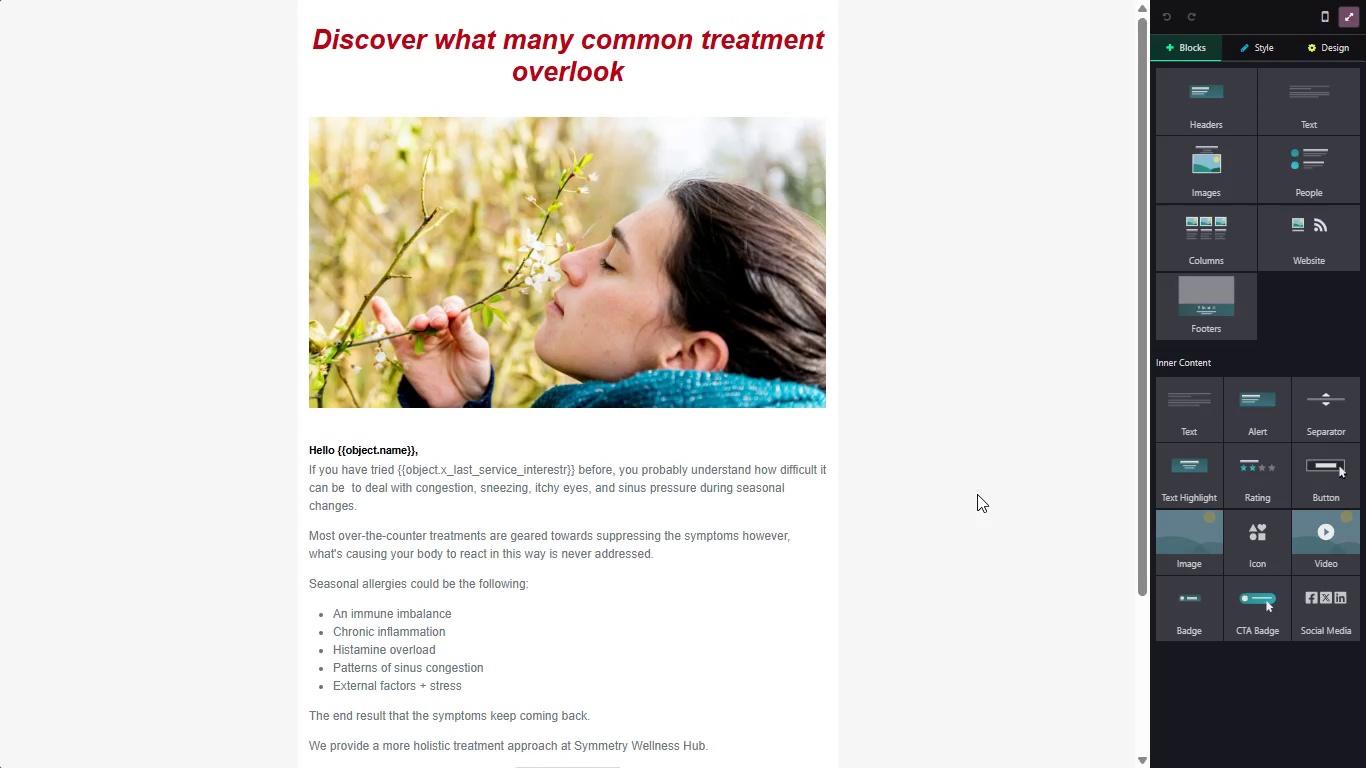 
key(Meta+PrintScreen)
 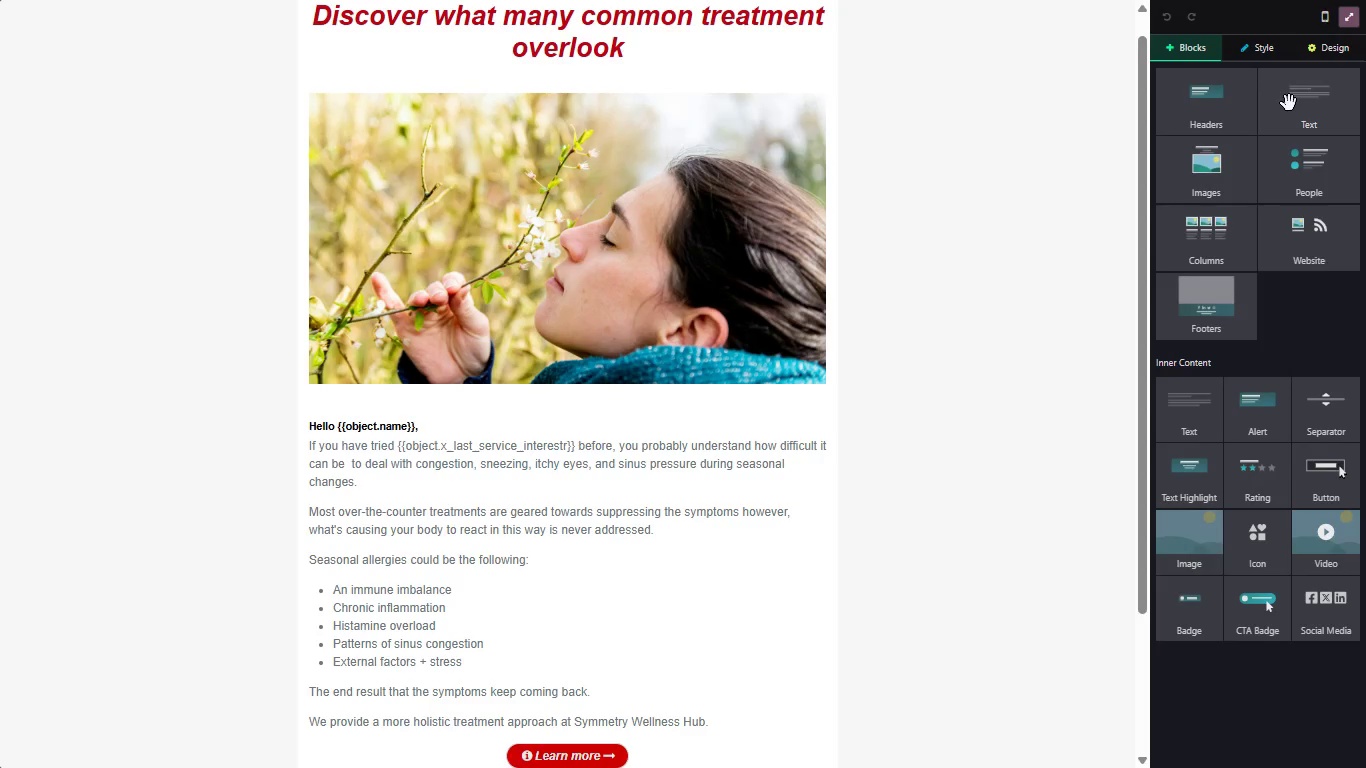 
left_click([1352, 15])
 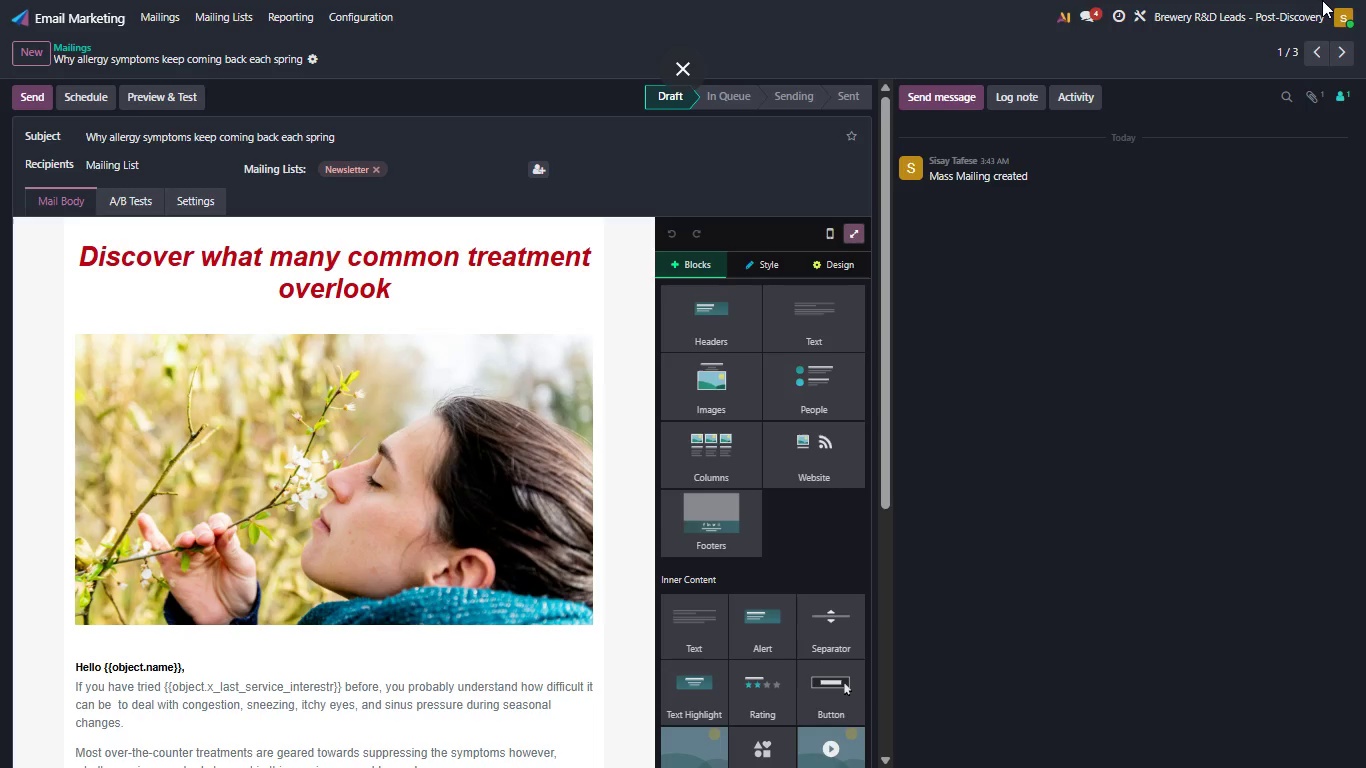 
wait(8.92)
 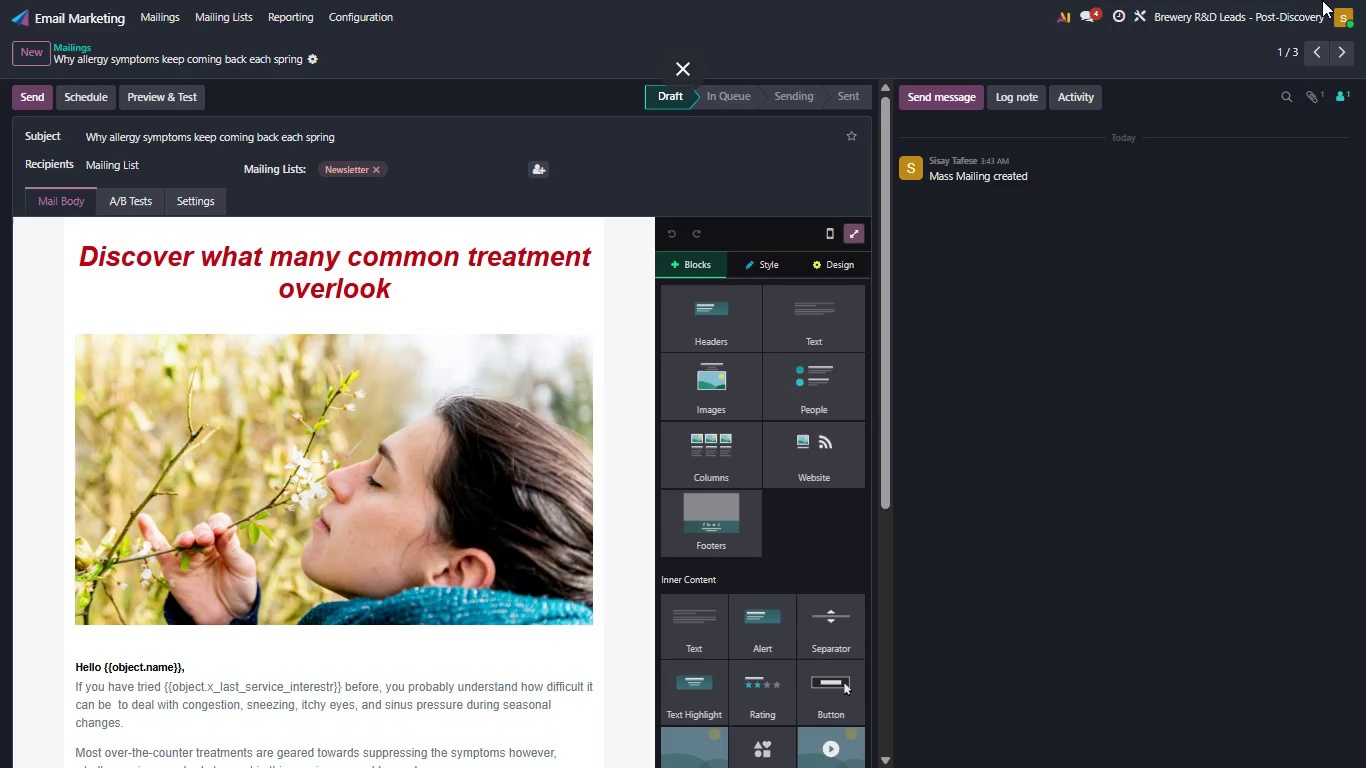 
key(Escape)
 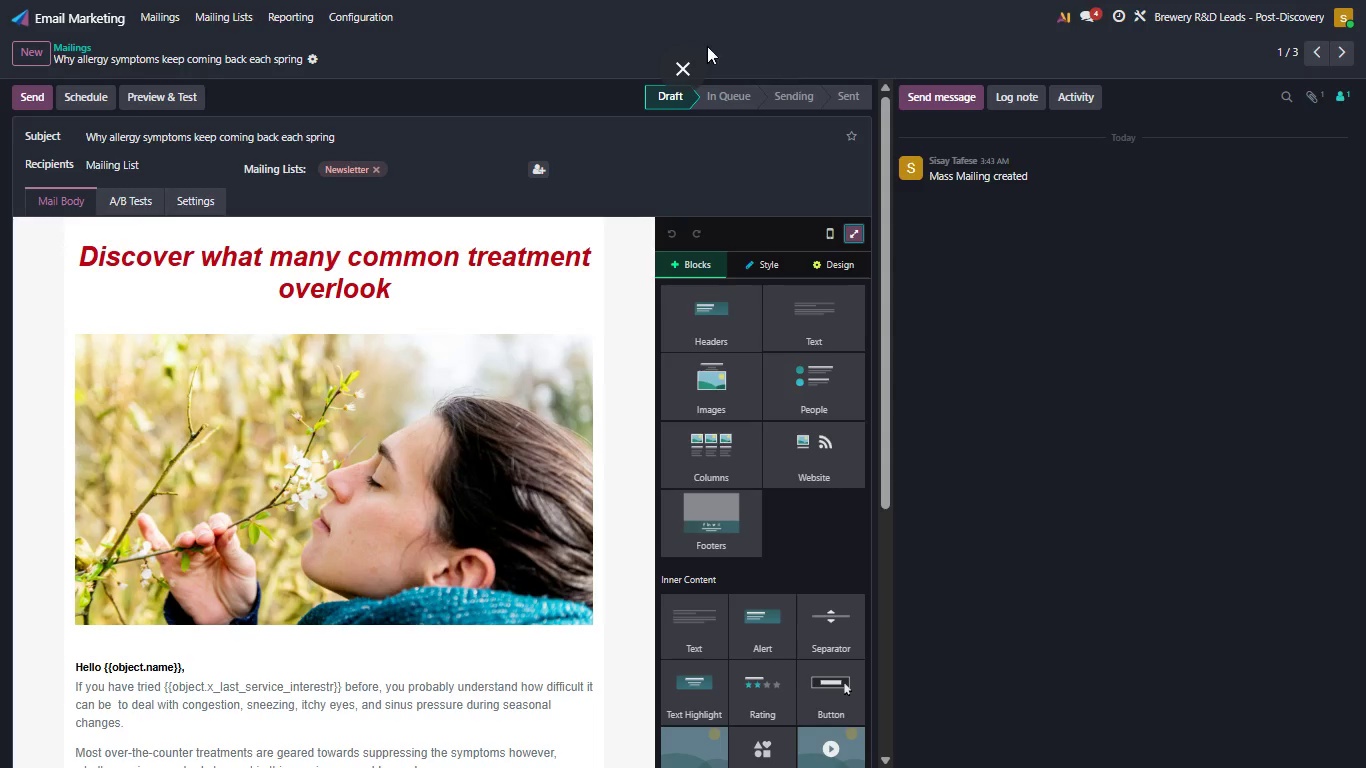 
left_click([680, 64])
 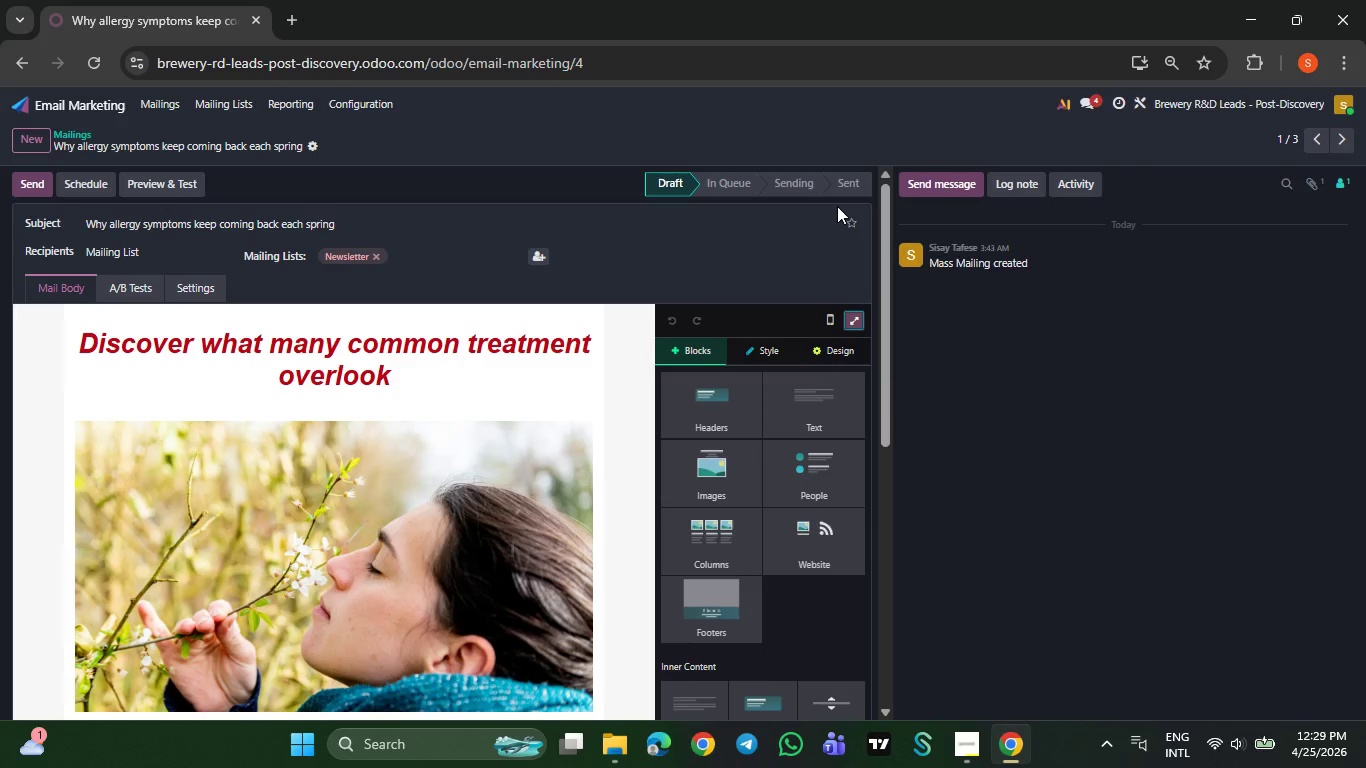 
wait(6.17)
 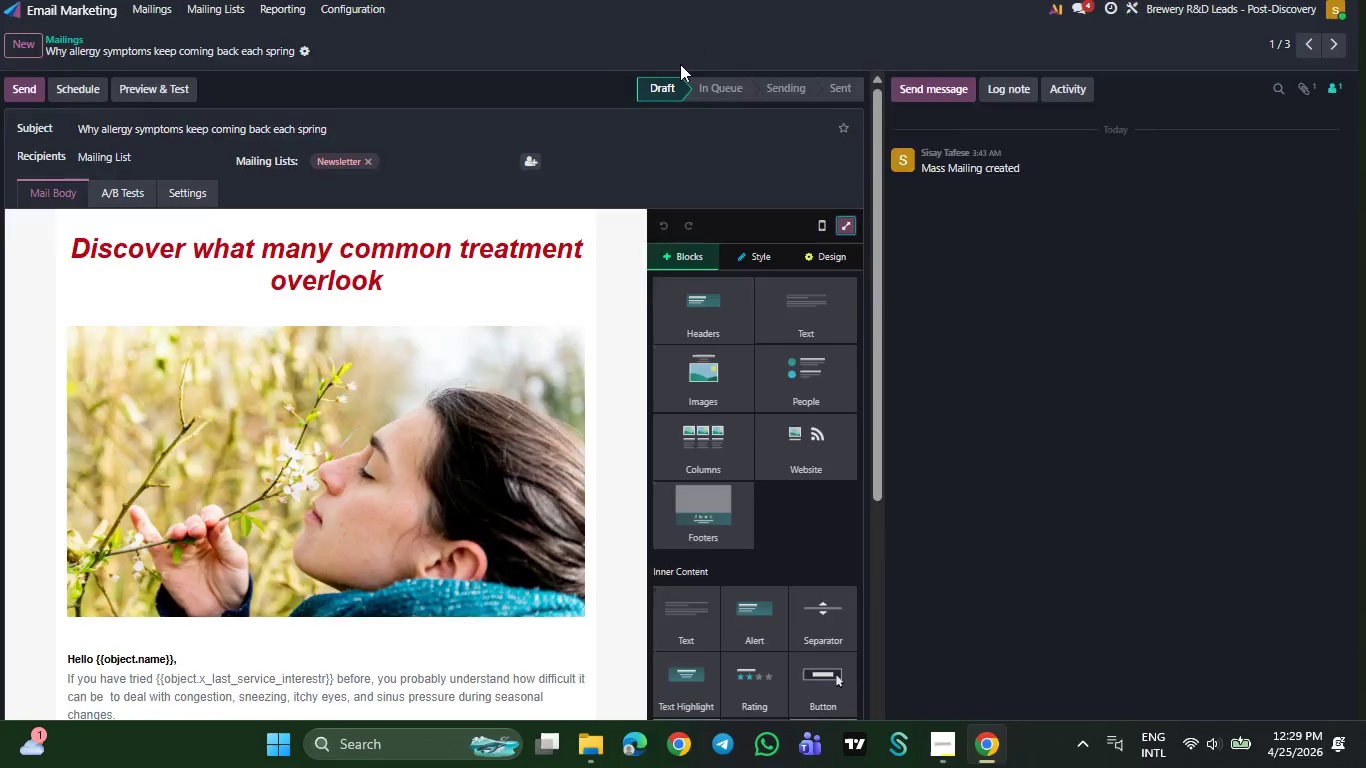 
left_click([1347, 60])
 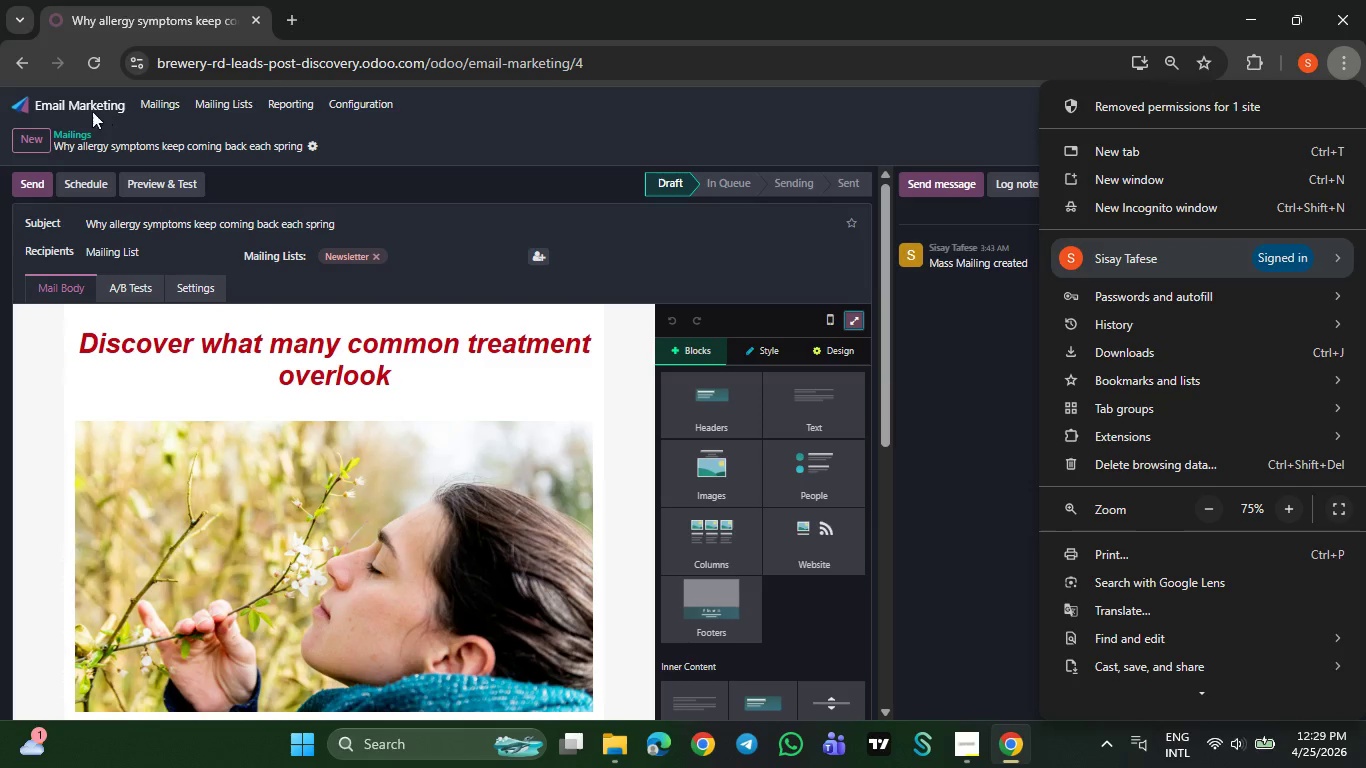 
left_click([91, 107])
 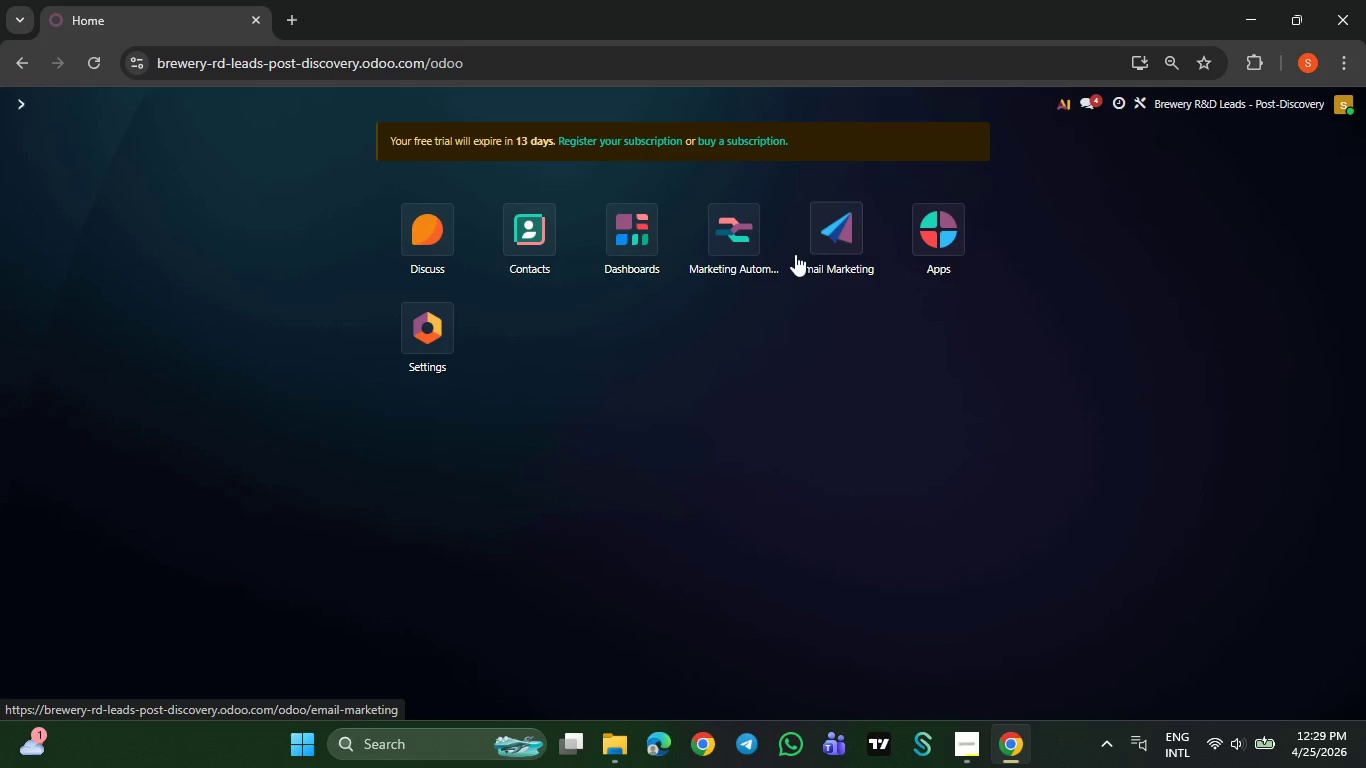 
left_click([823, 246])
 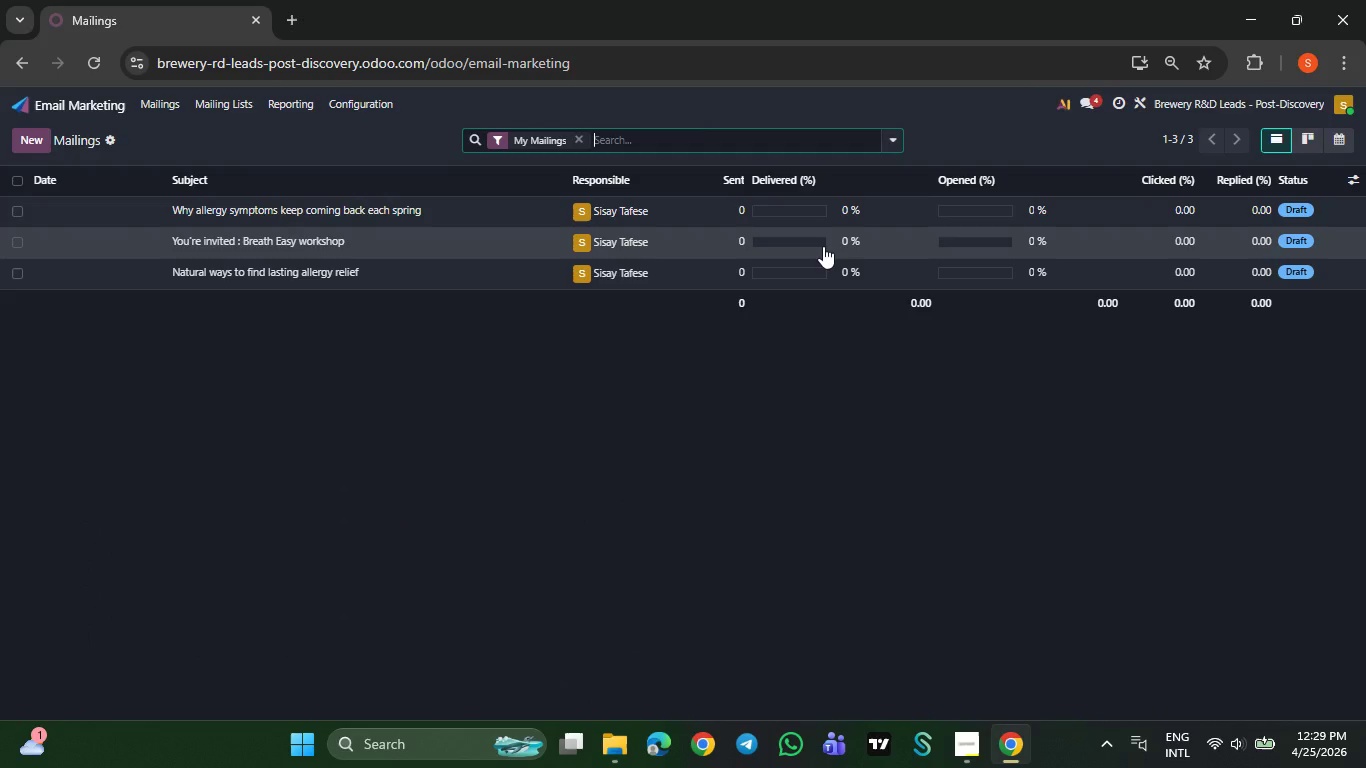 
wait(8.23)
 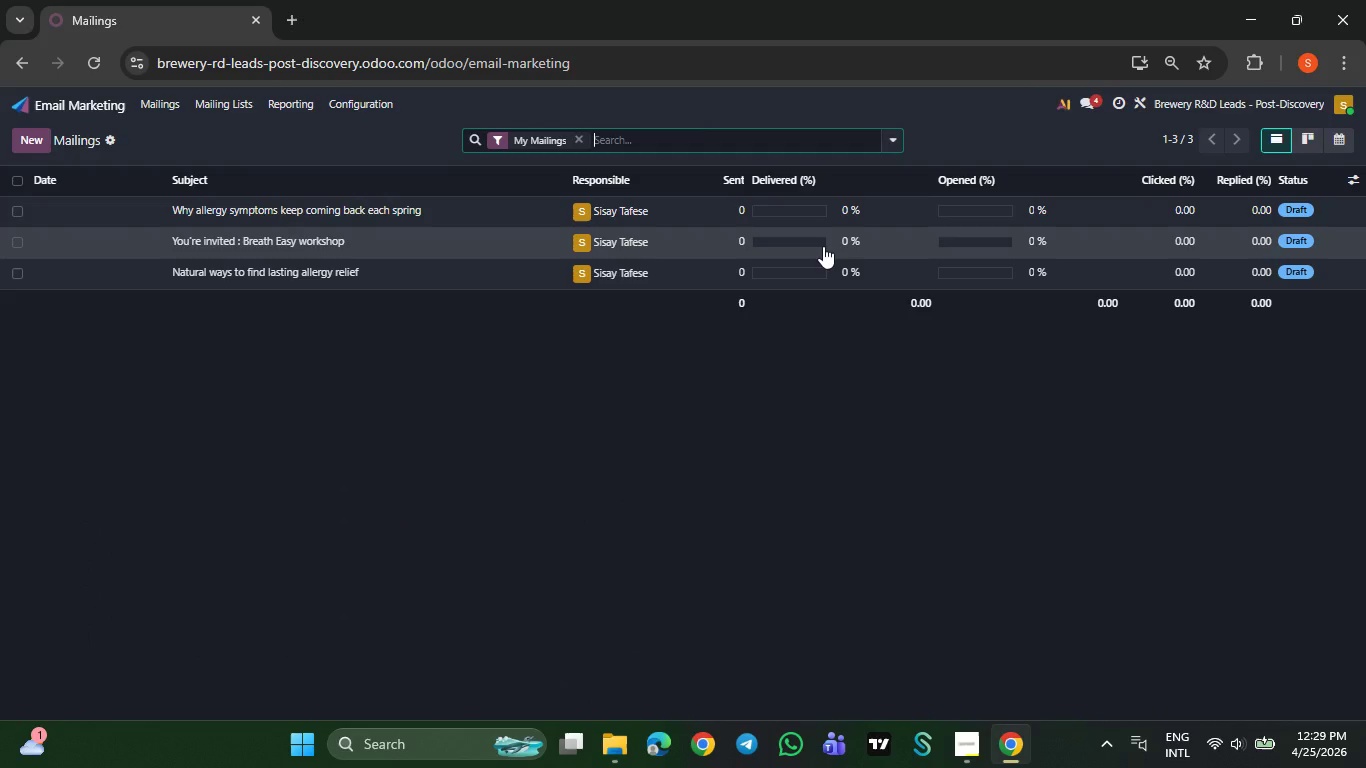 
left_click([306, 278])
 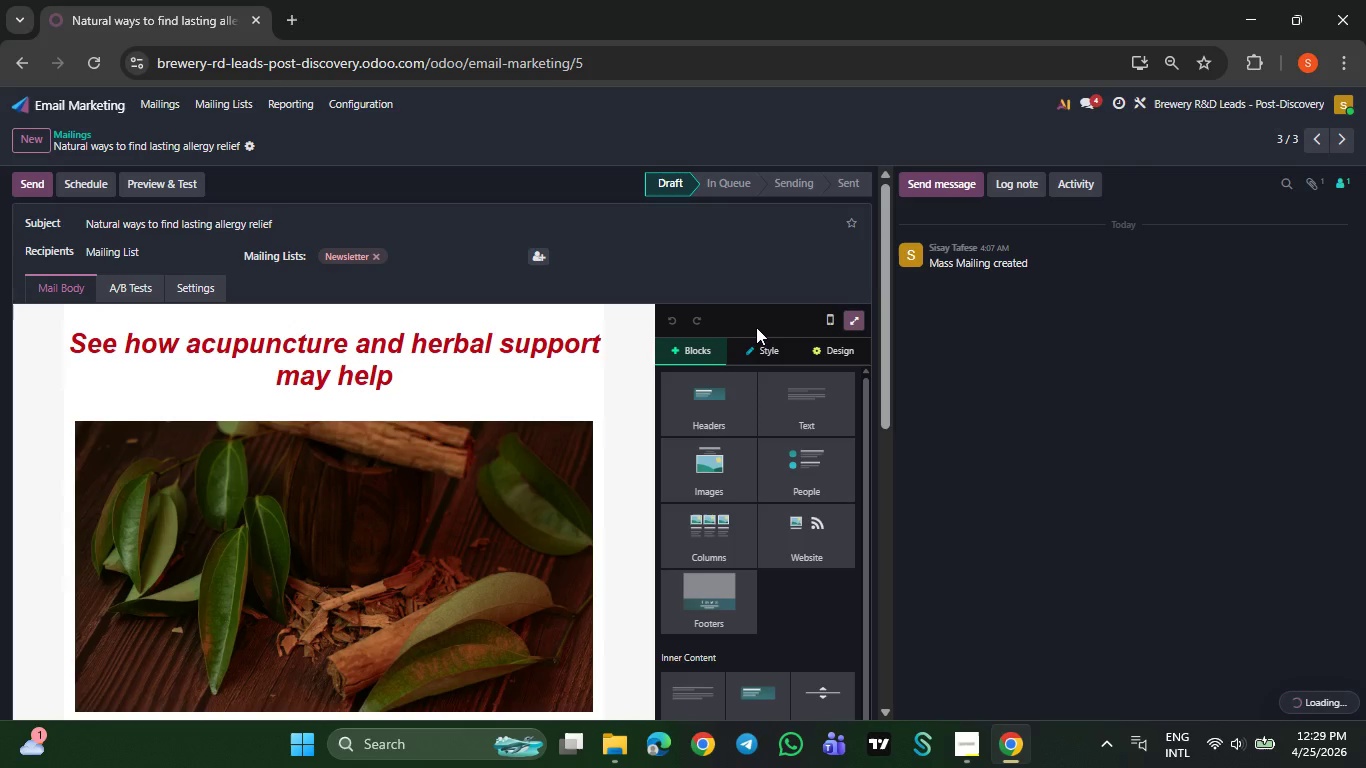 
wait(5.62)
 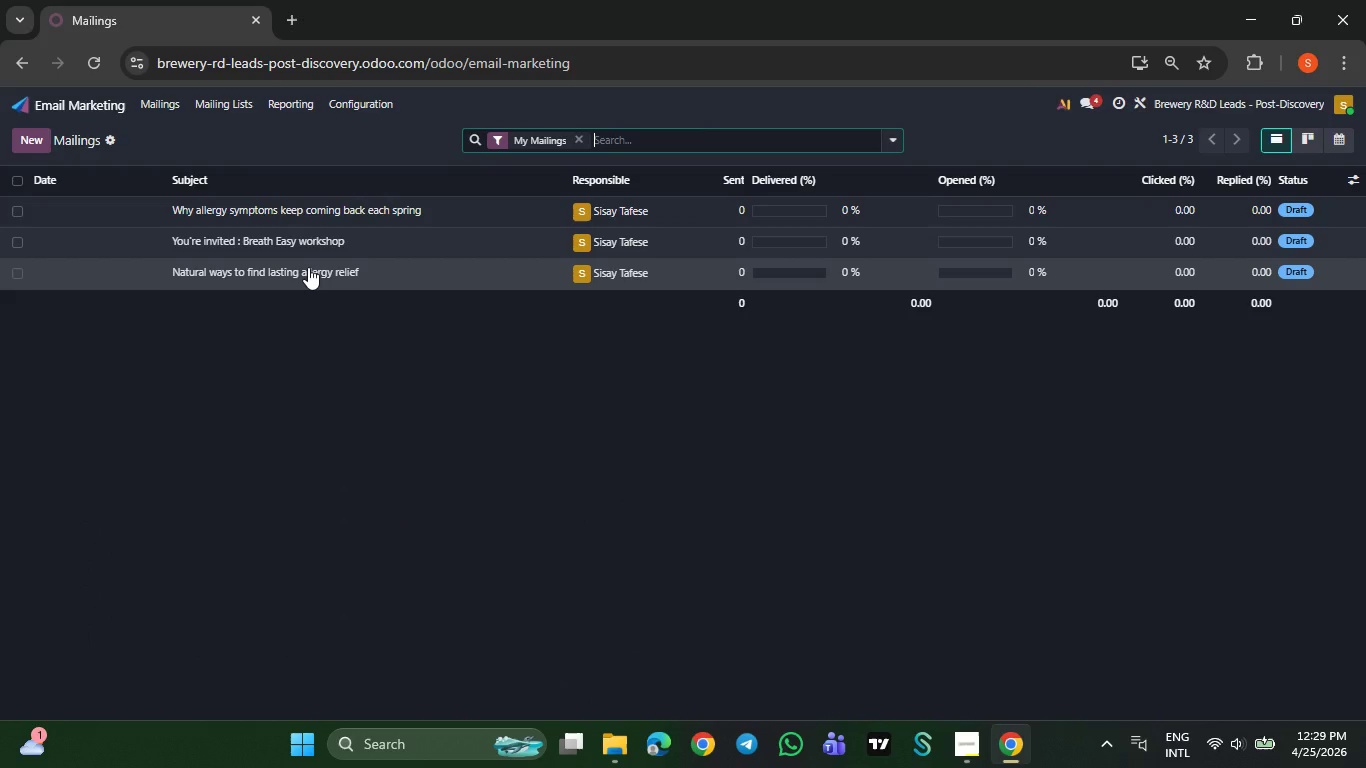 
left_click([856, 326])
 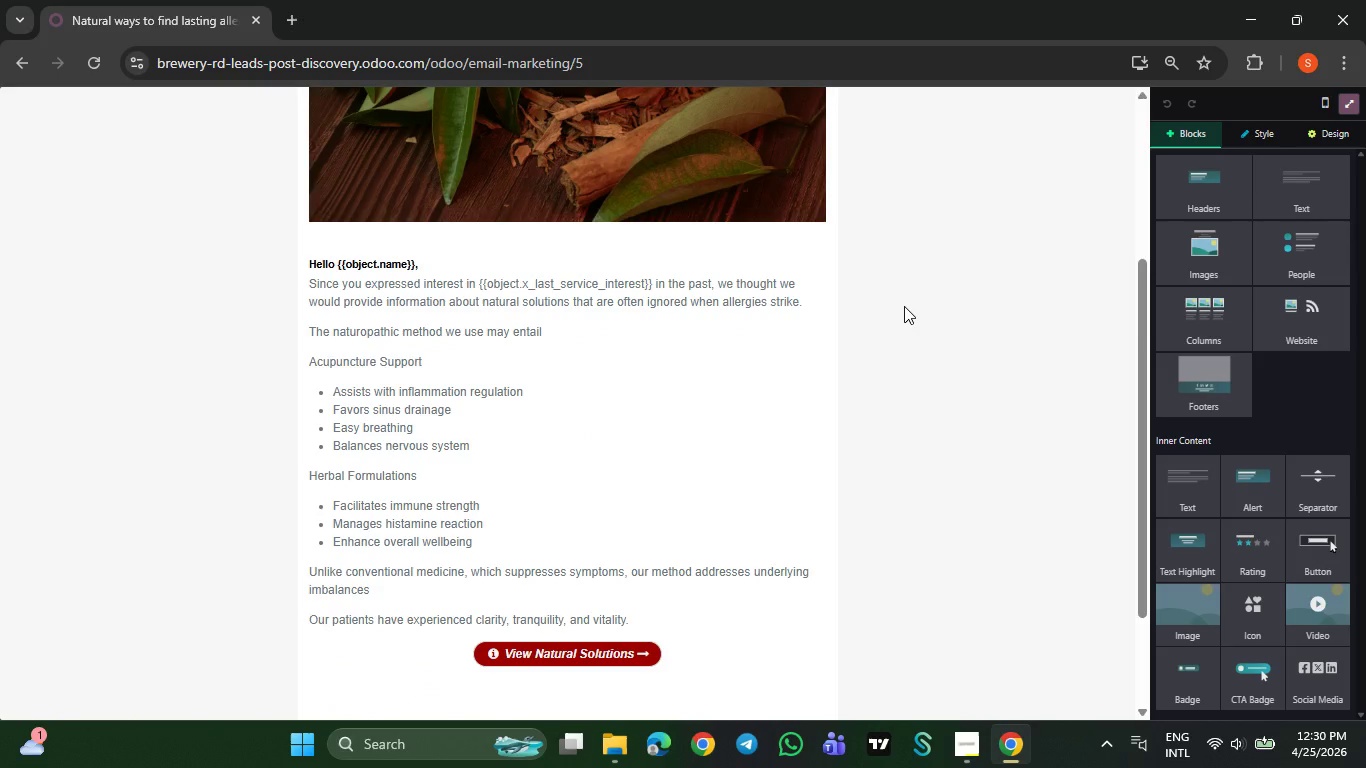 
wait(6.67)
 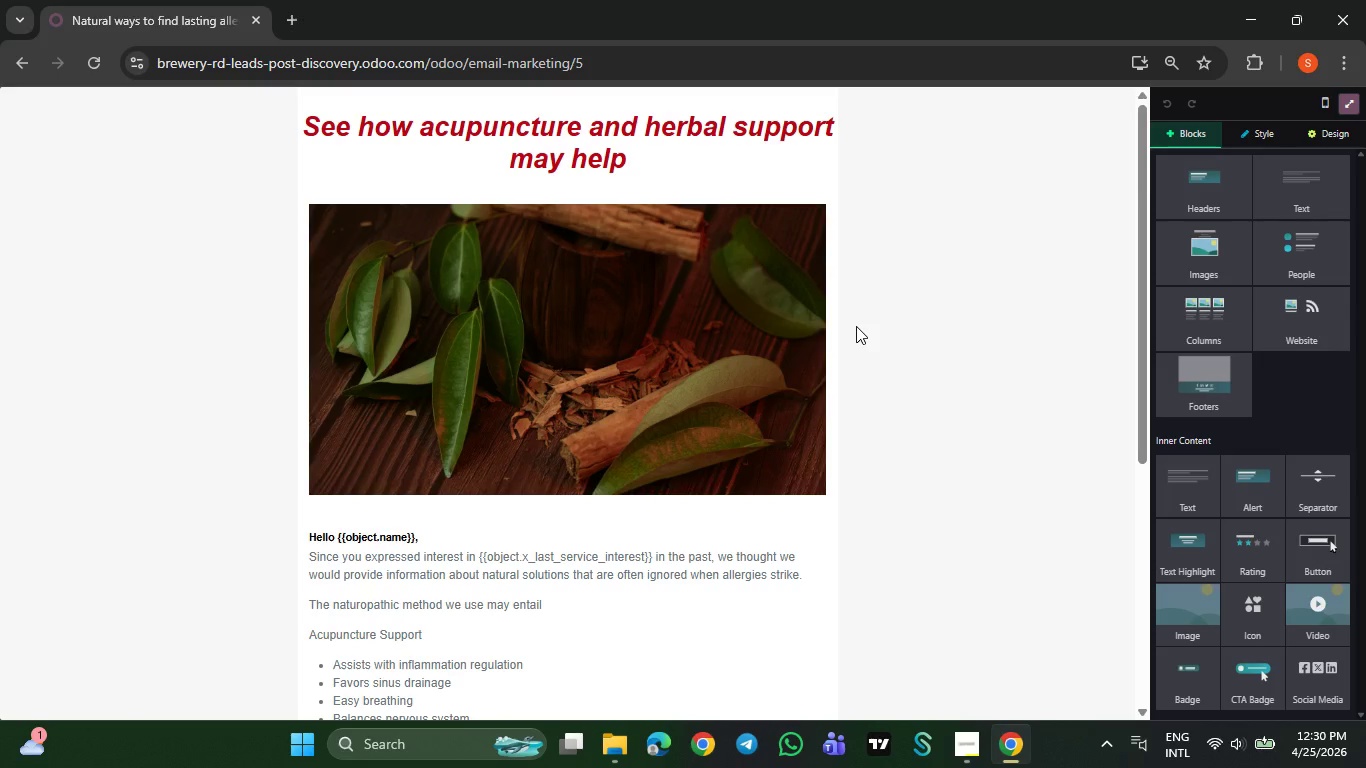 
left_click([1341, 68])
 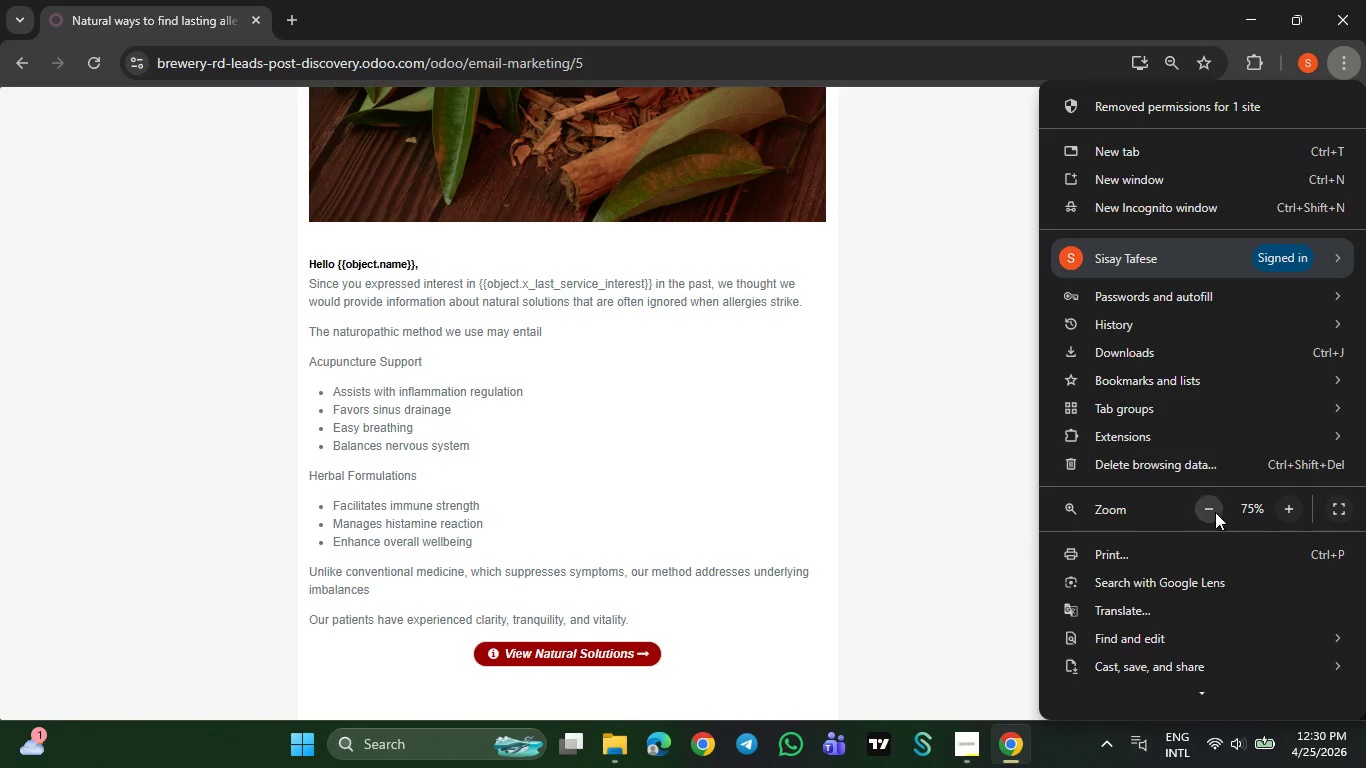 
left_click([1211, 508])
 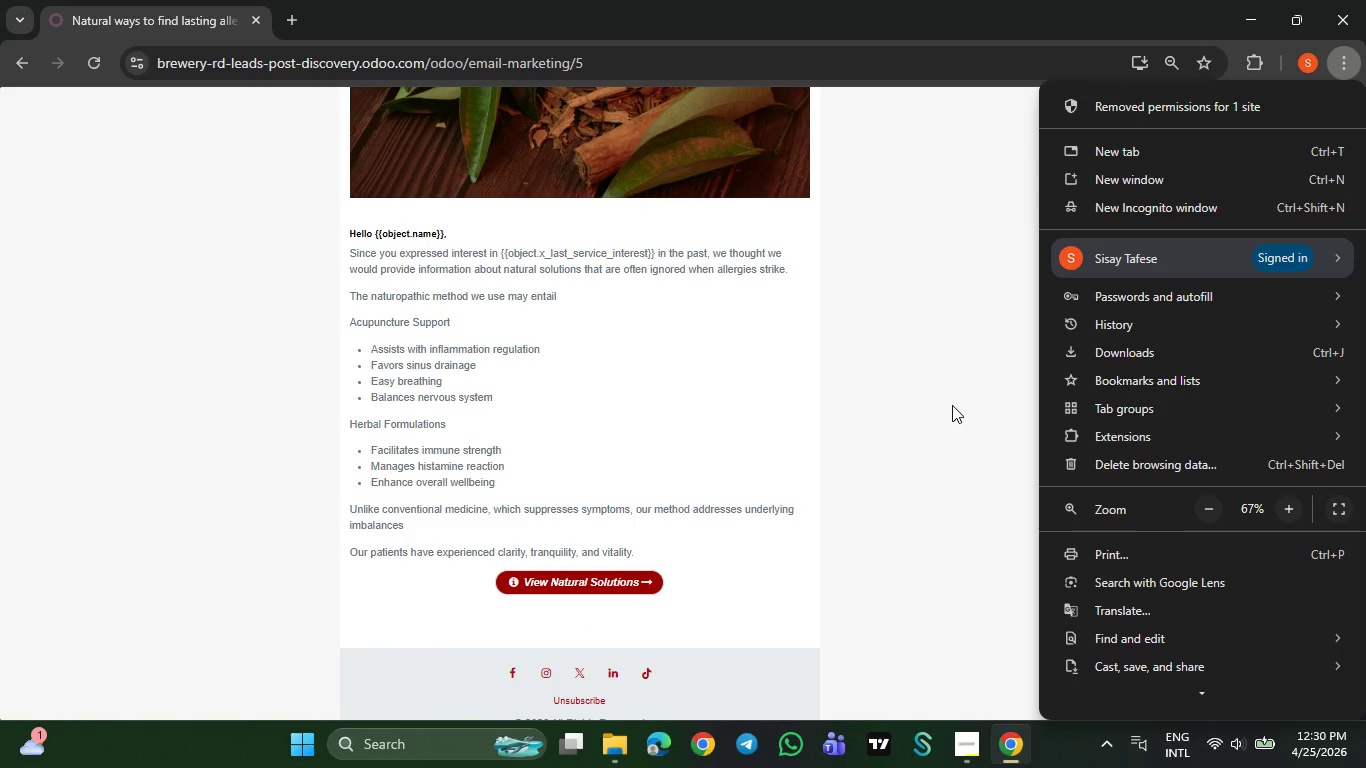 
left_click([1213, 502])
 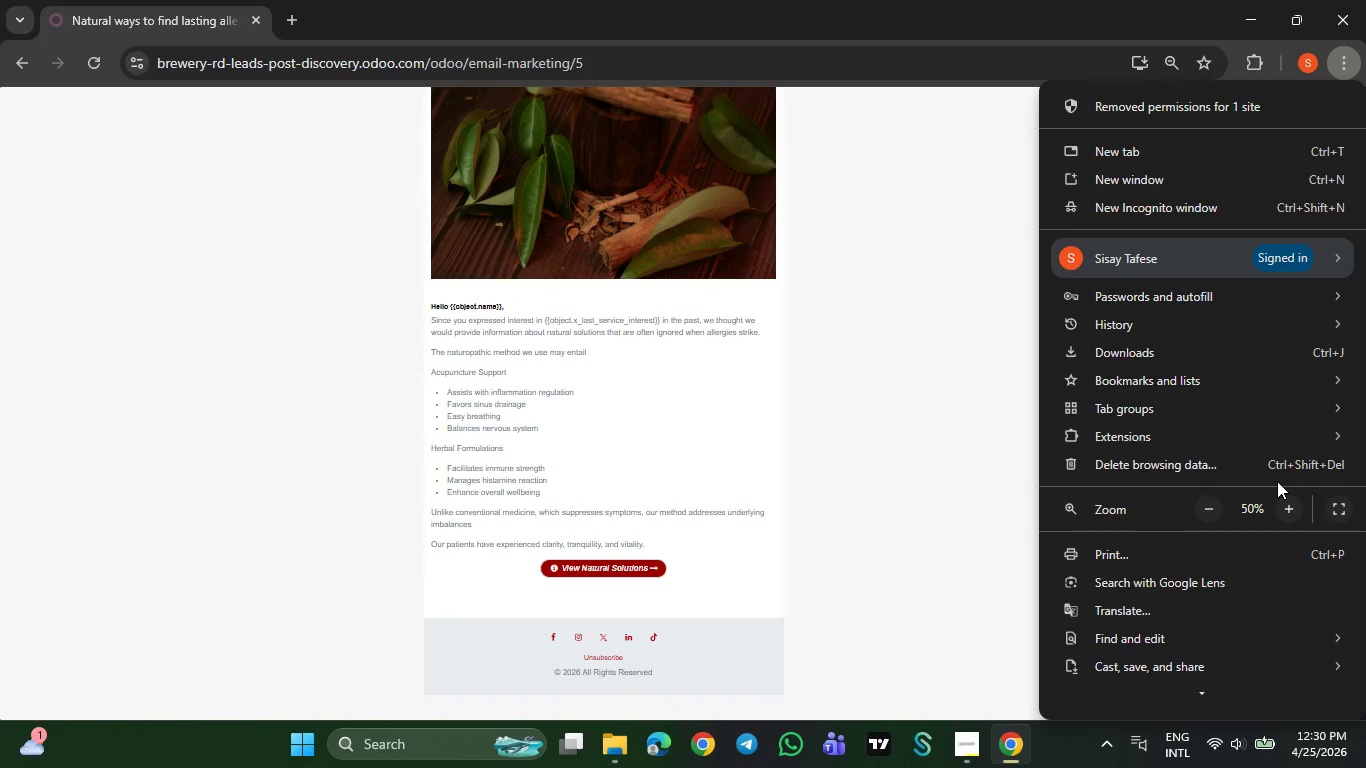 
left_click([1301, 515])
 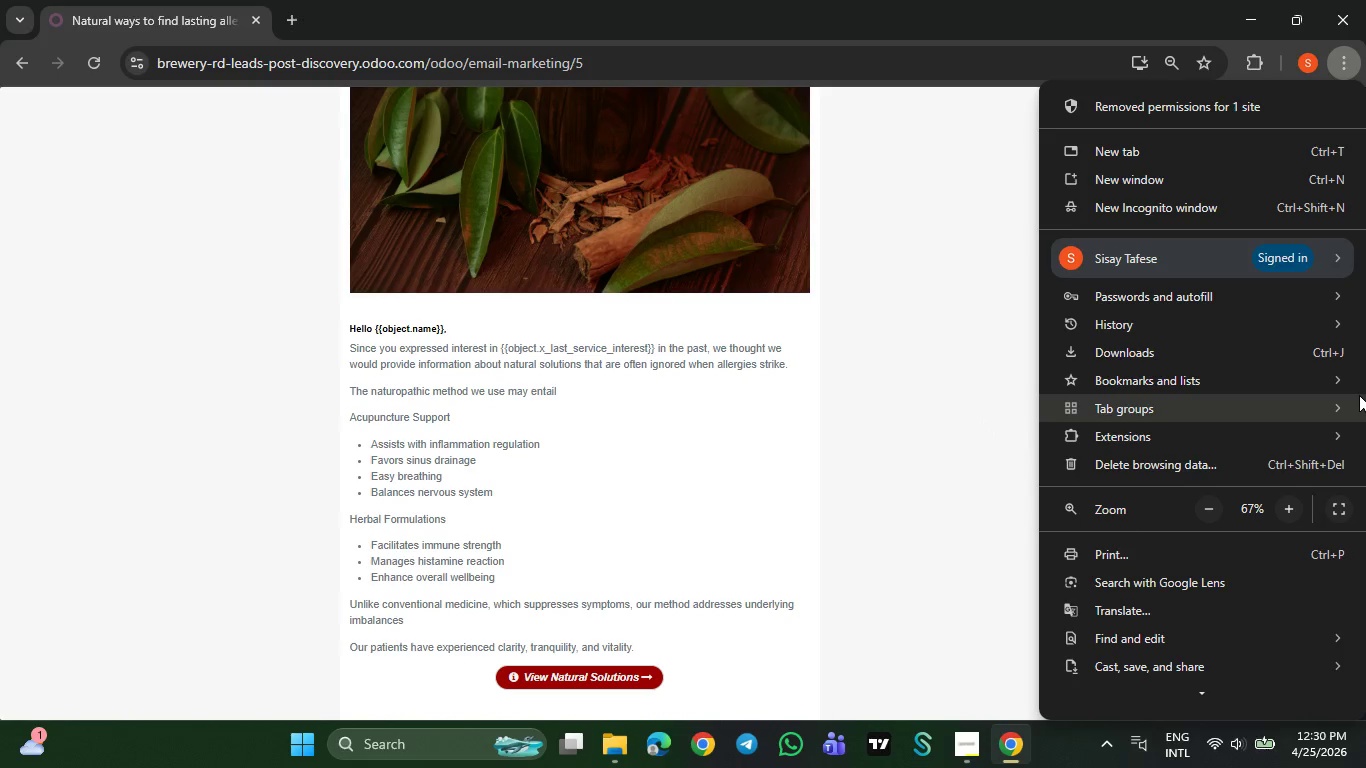 
left_click([1338, 504])
 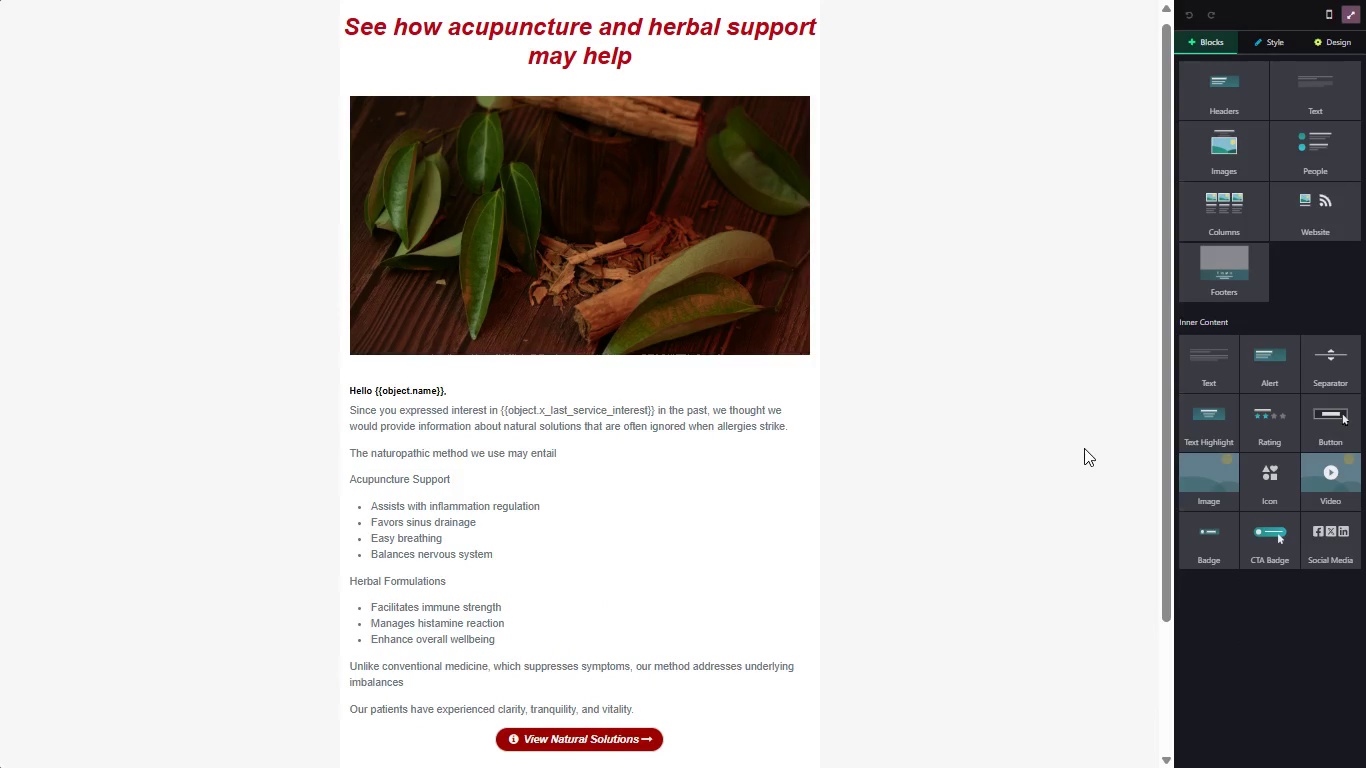 
wait(7.41)
 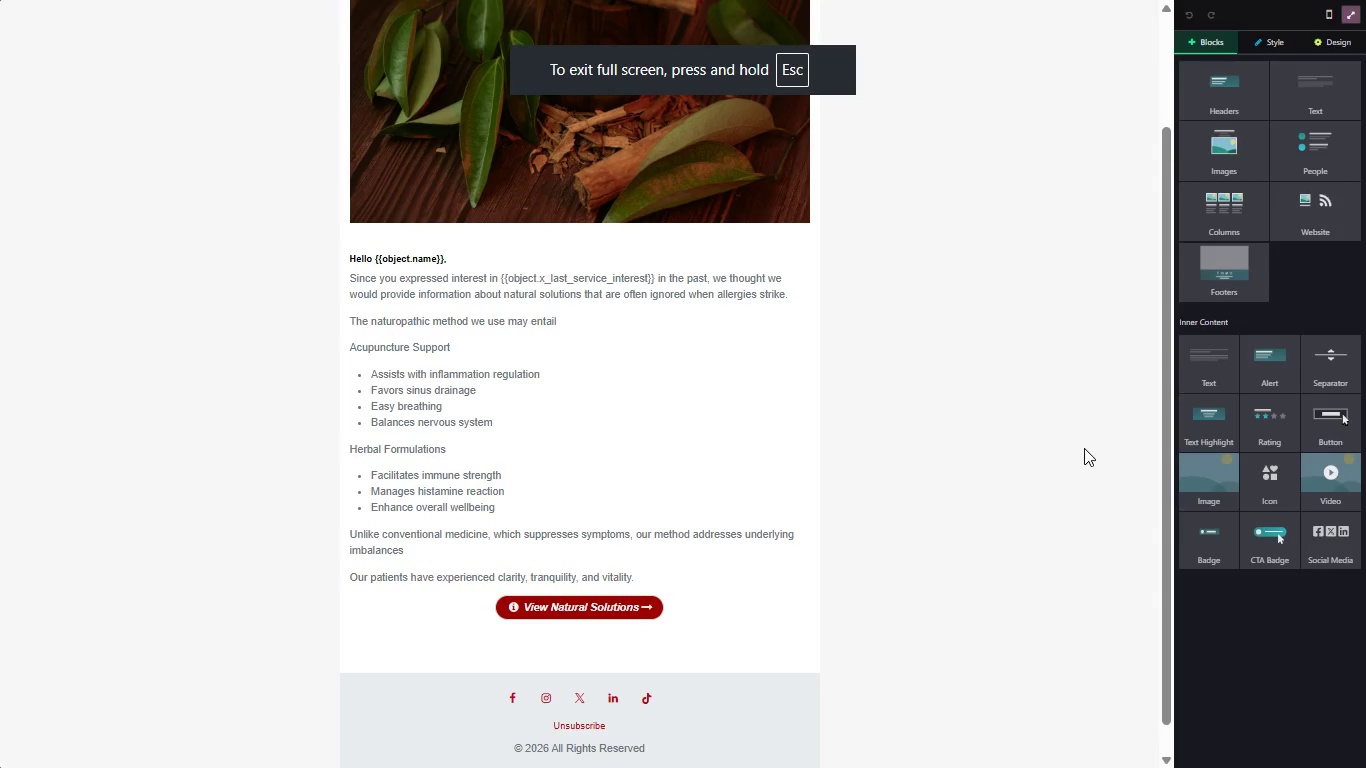 
key(Meta+PrintScreen)
 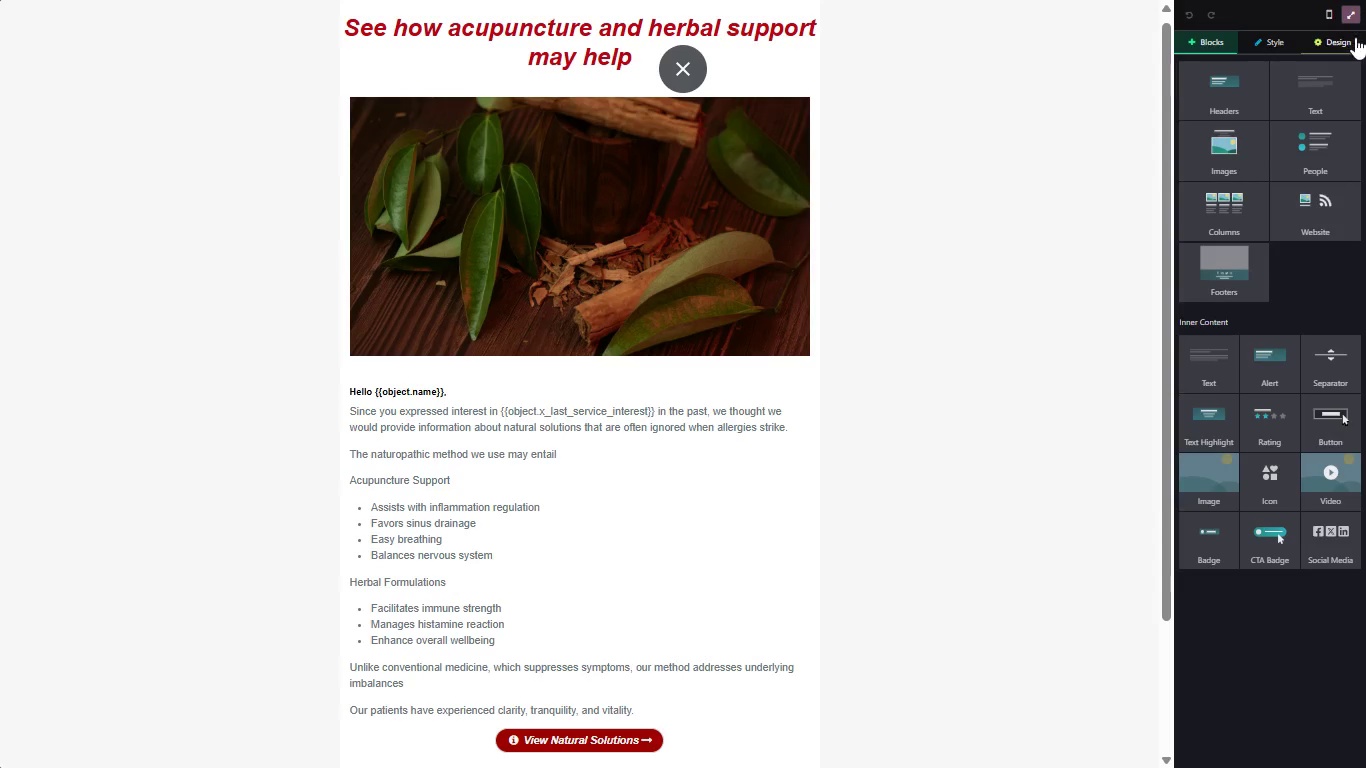 
wait(7.67)
 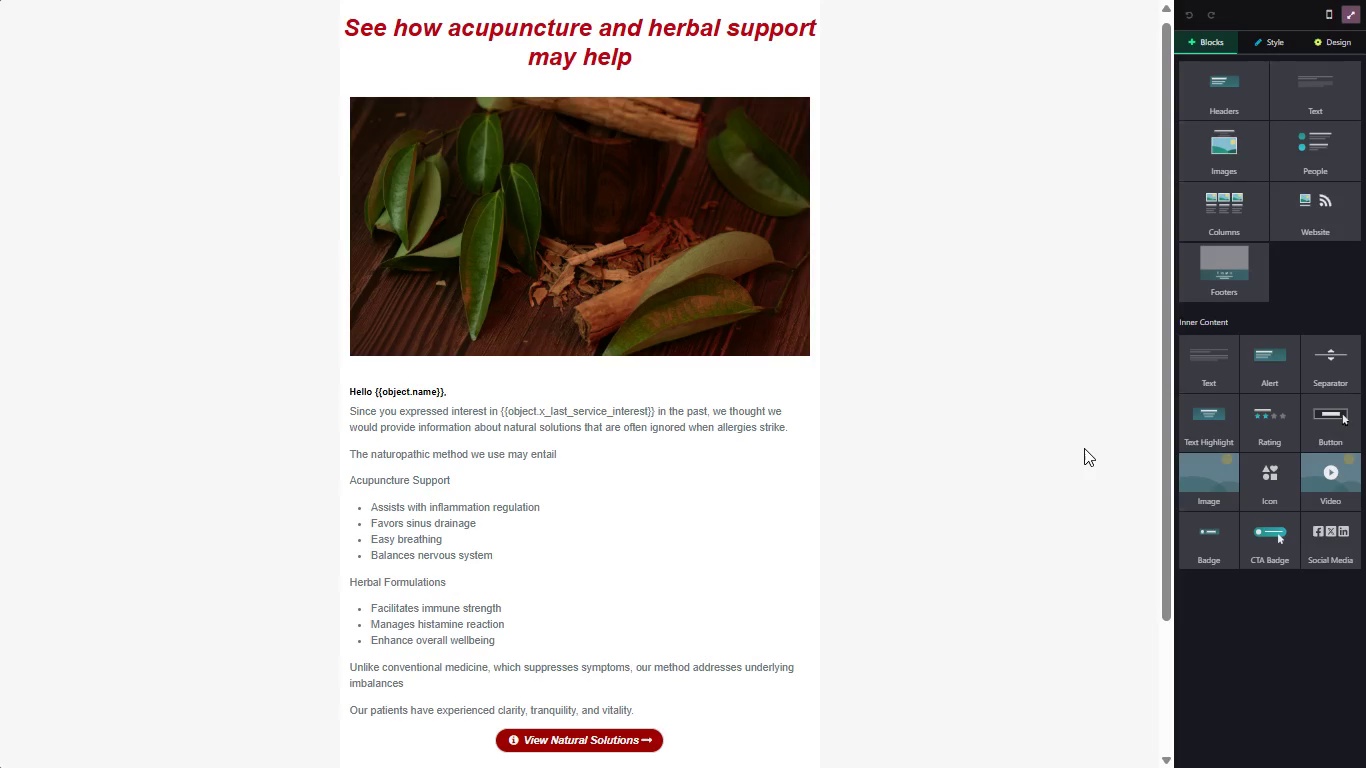 
left_click([698, 70])
 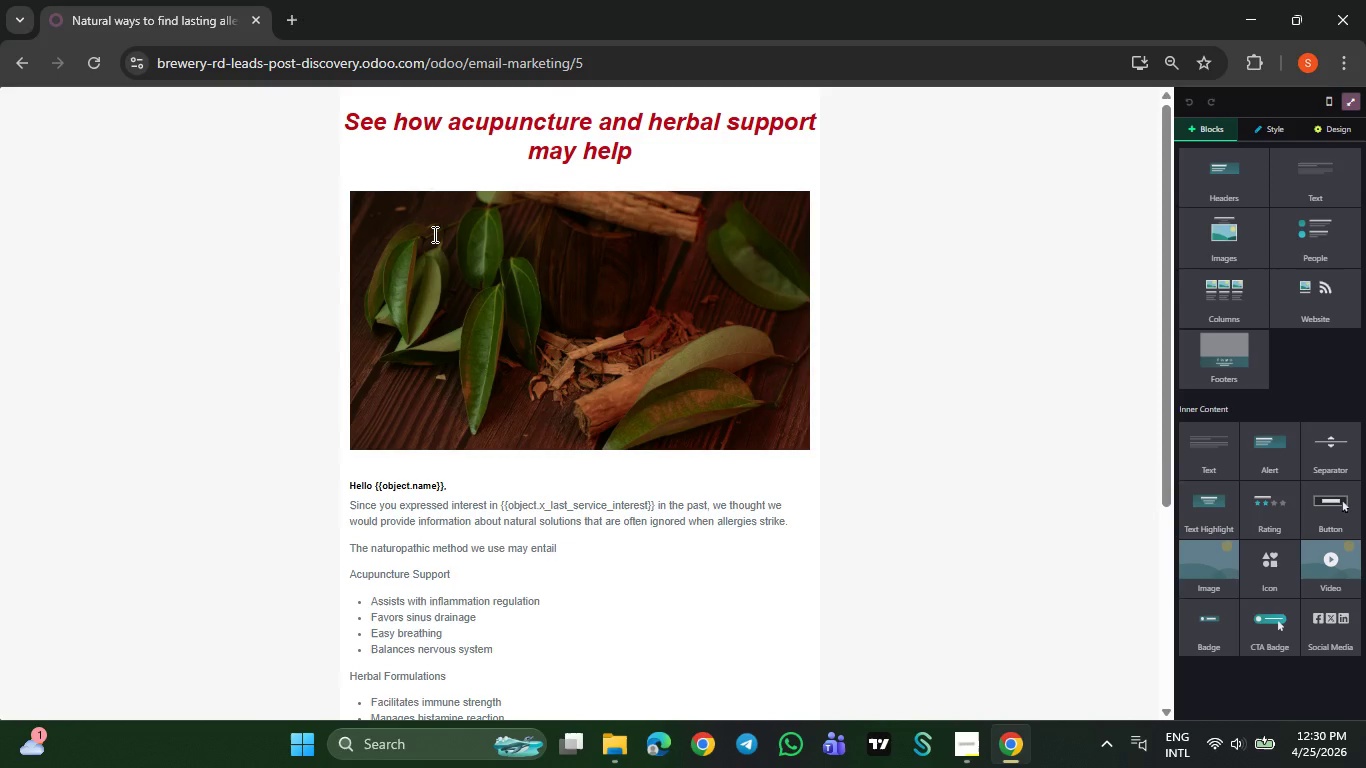 
wait(5.34)
 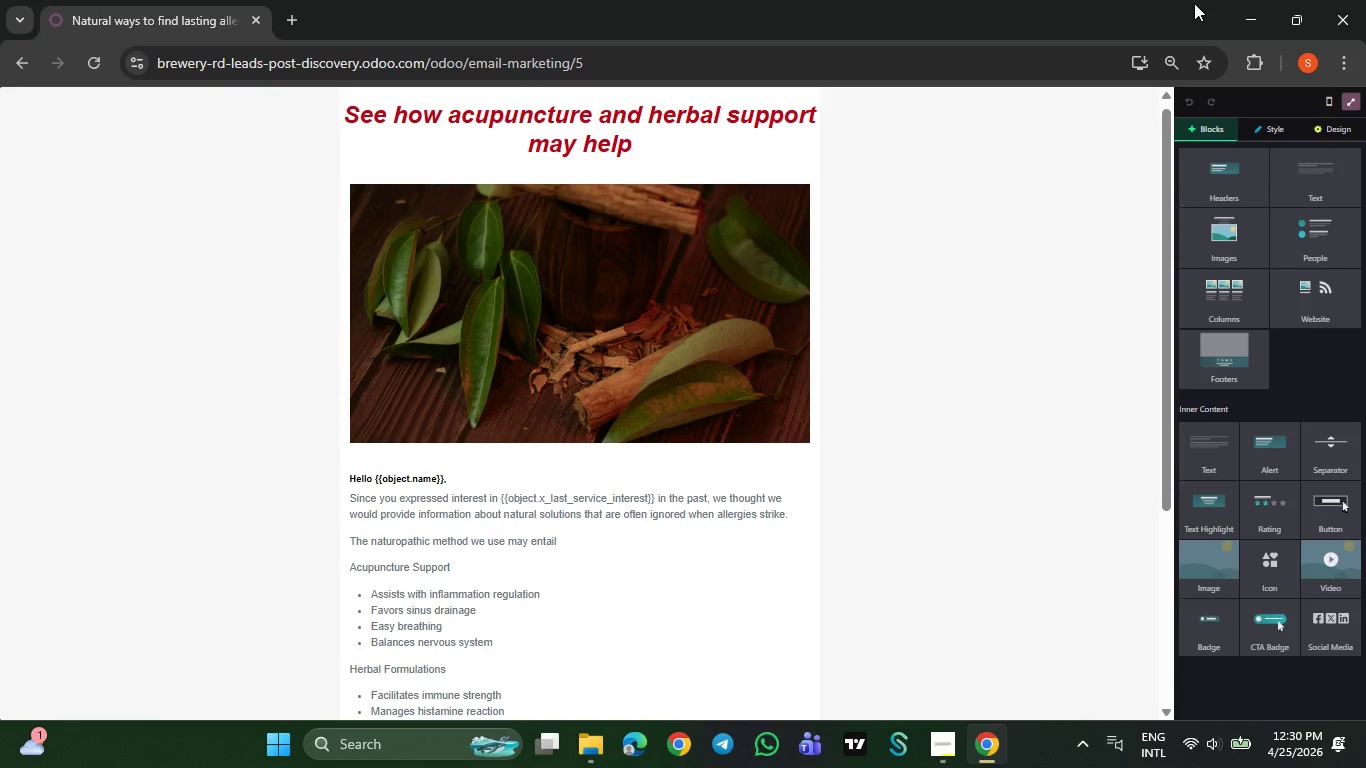 
left_click([1352, 101])
 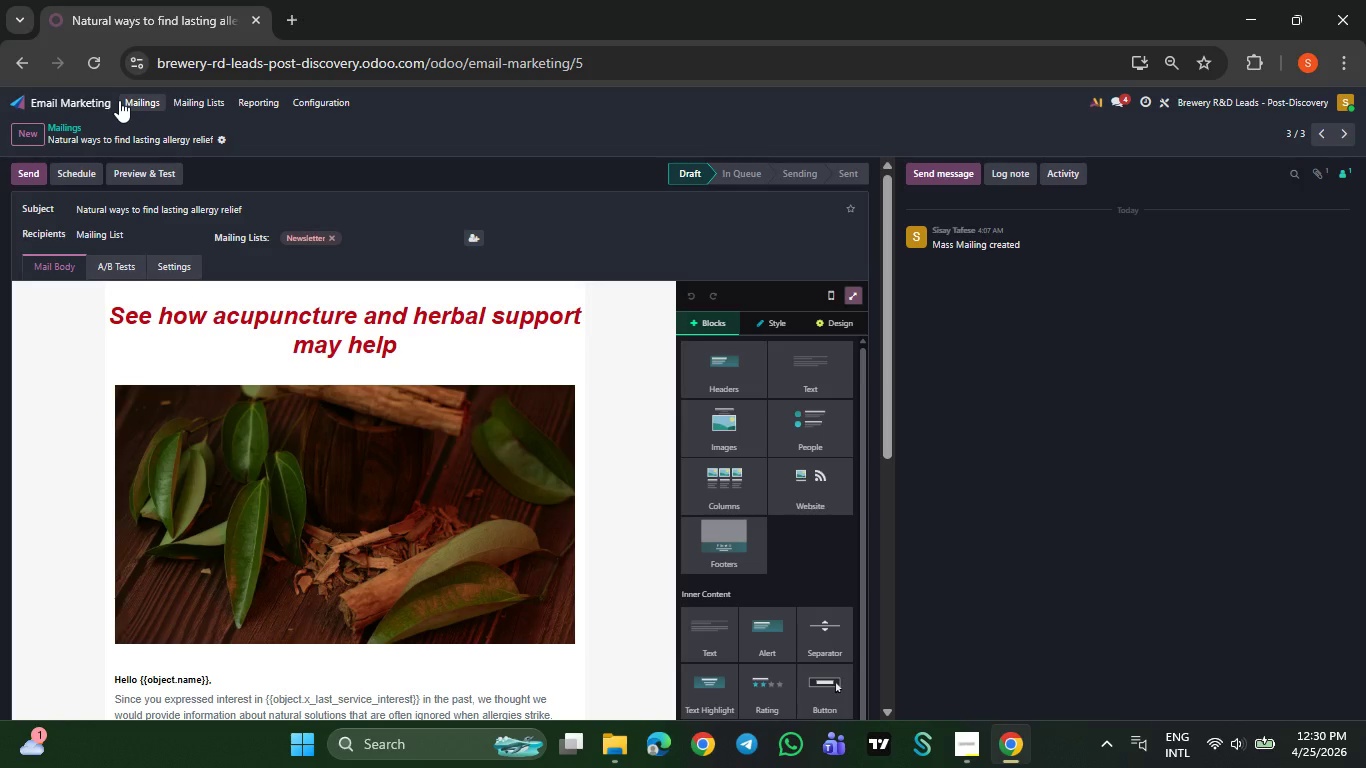 
left_click([79, 100])
 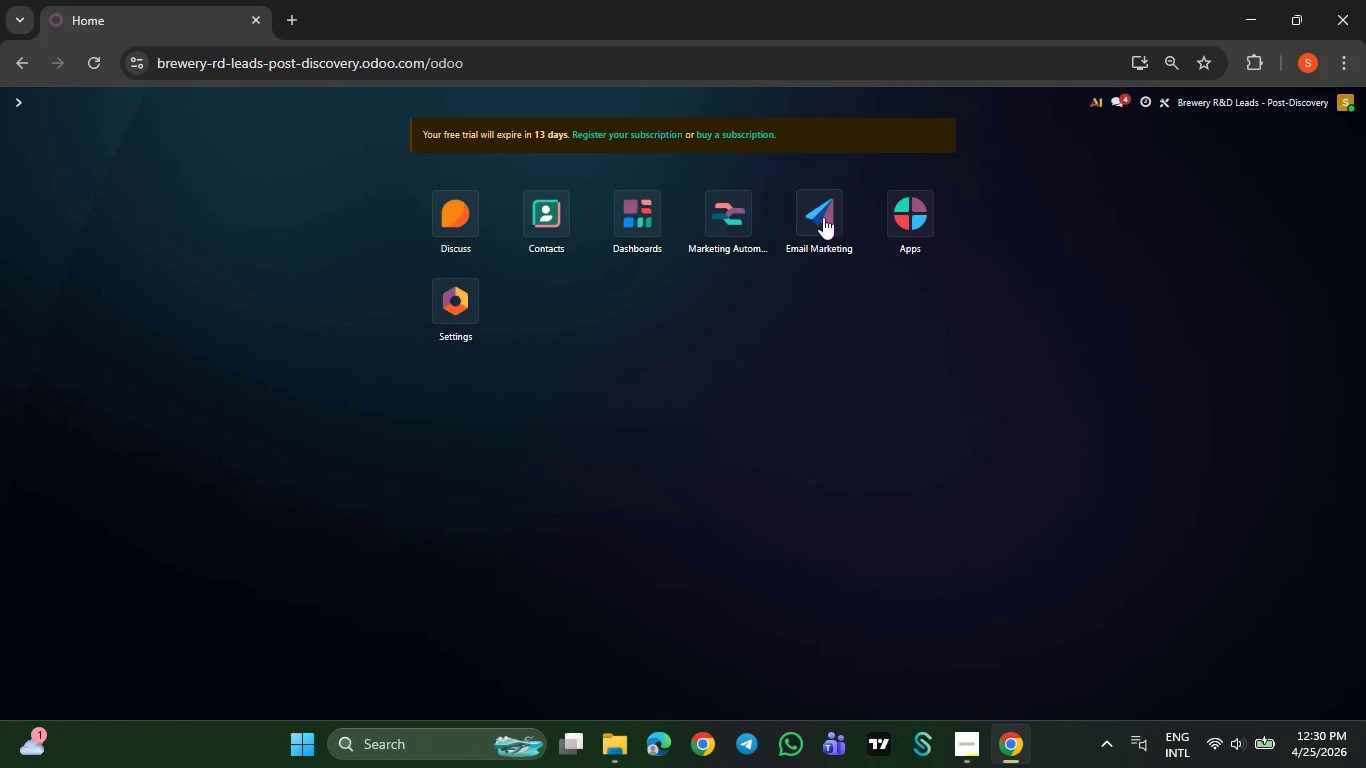 
left_click([827, 228])
 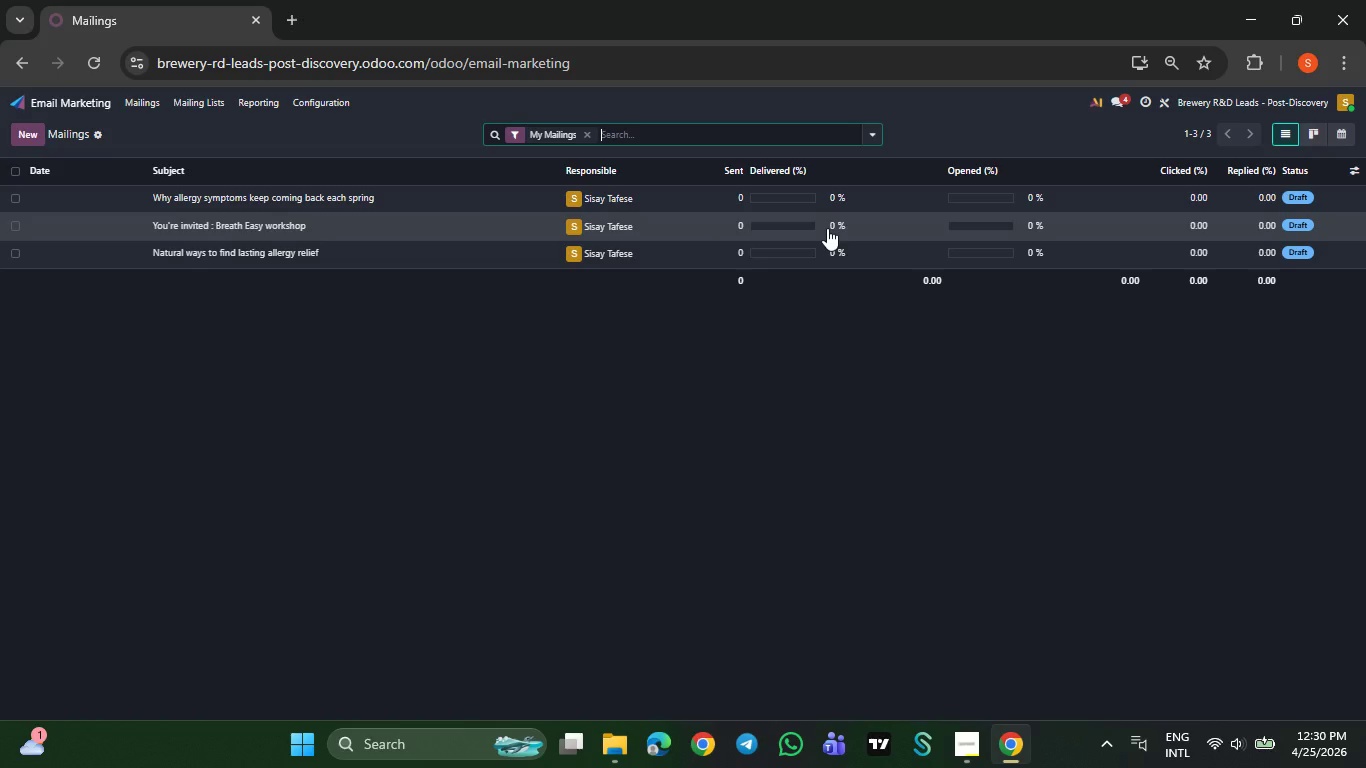 
left_click([450, 229])
 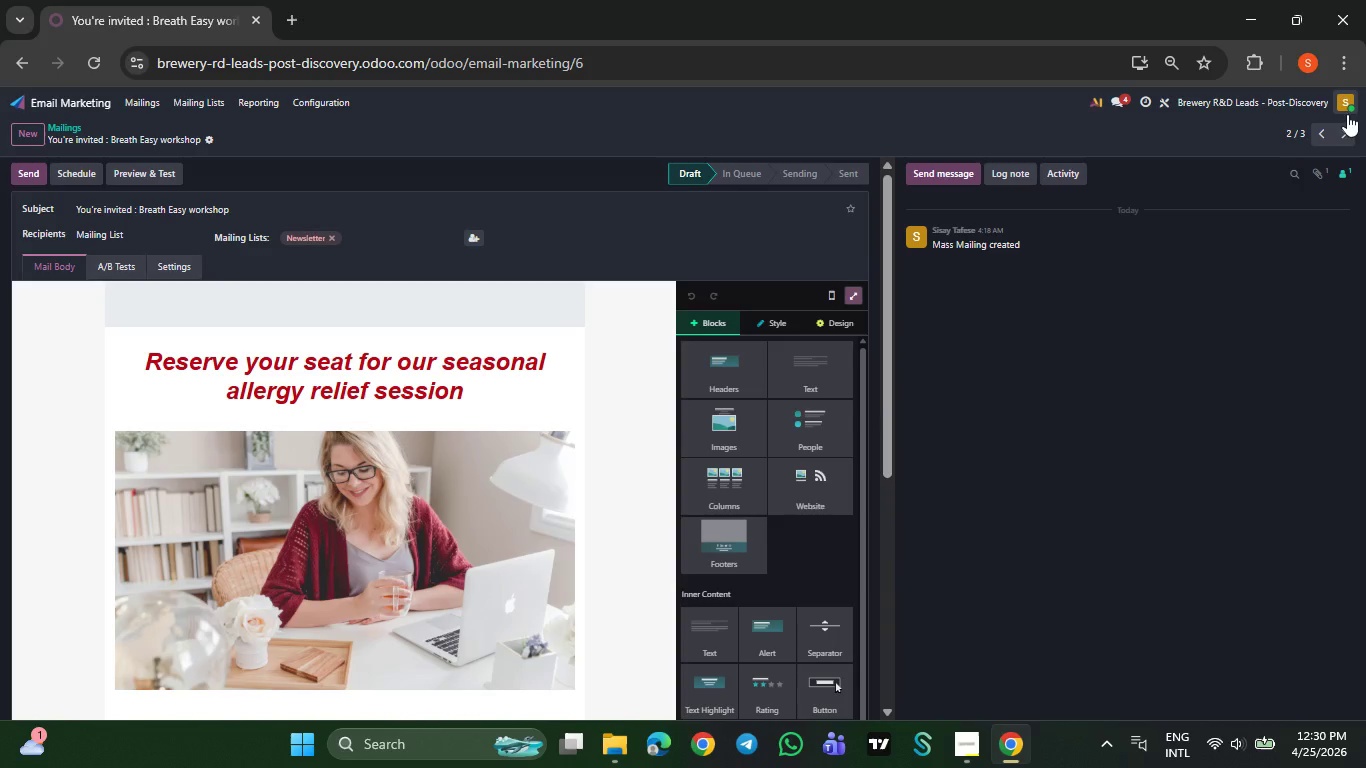 
wait(7.09)
 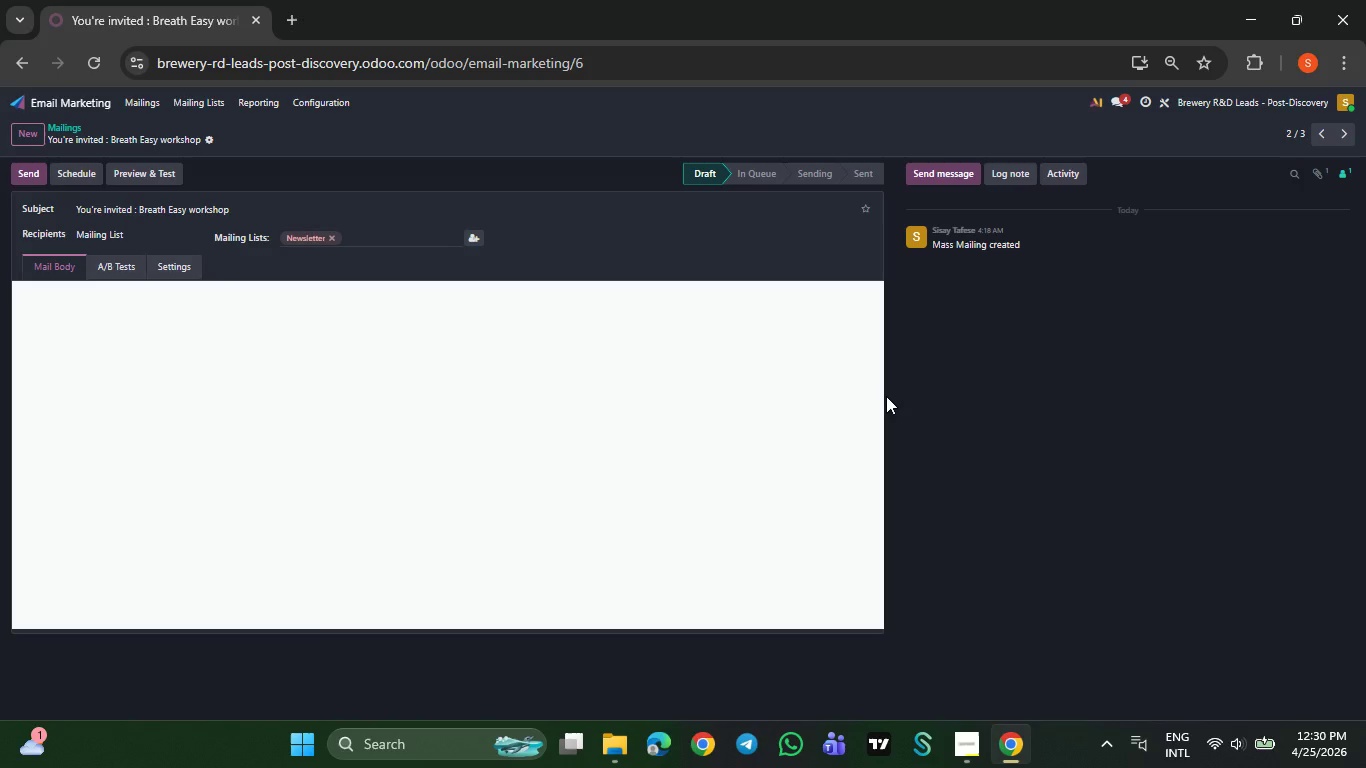 
left_click([848, 291])
 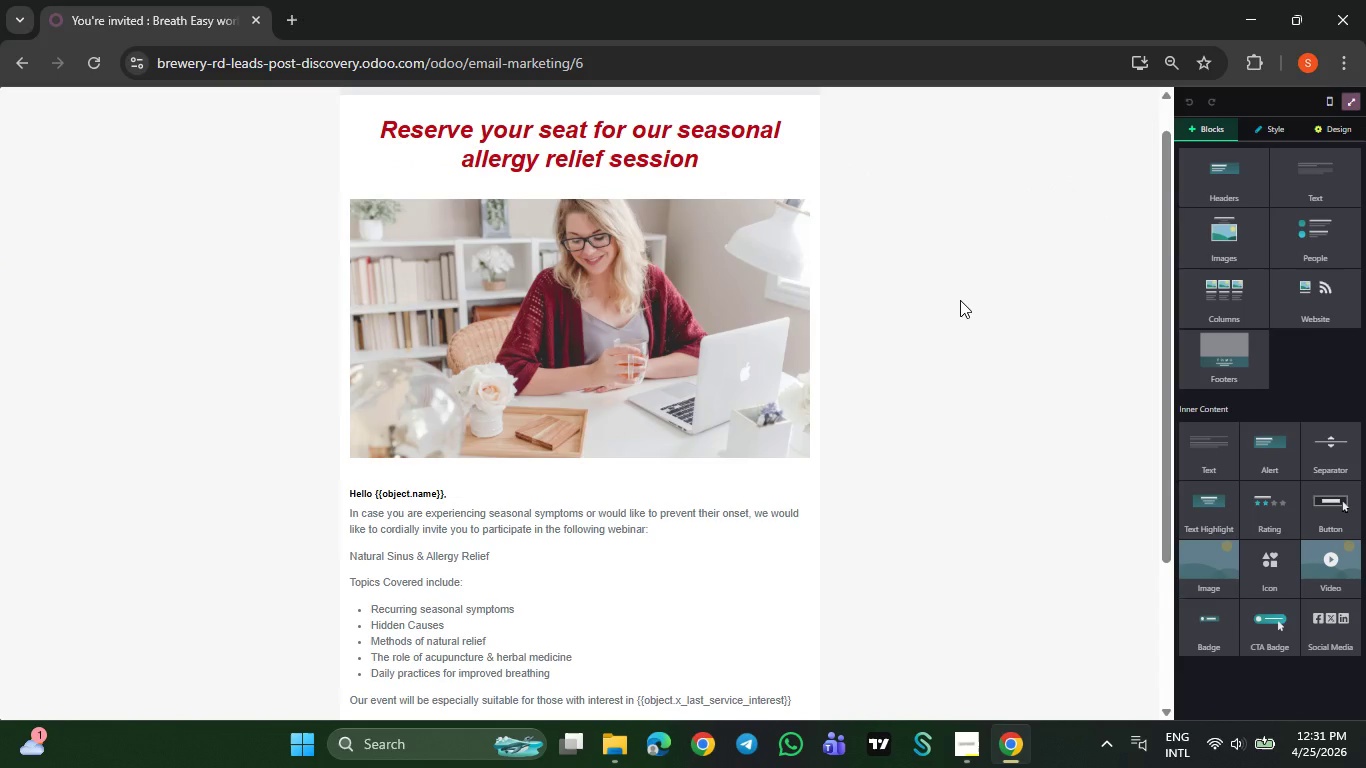 
wait(6.92)
 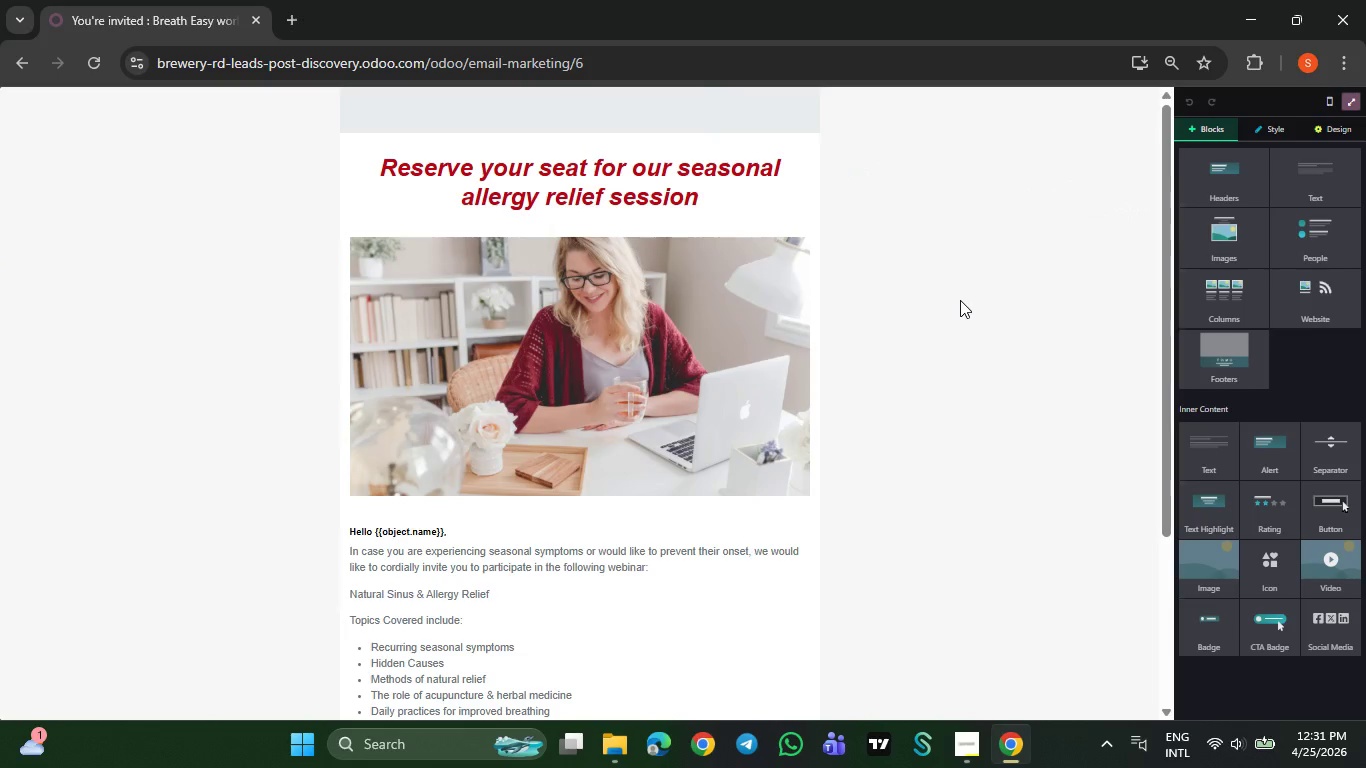 
left_click([1353, 65])
 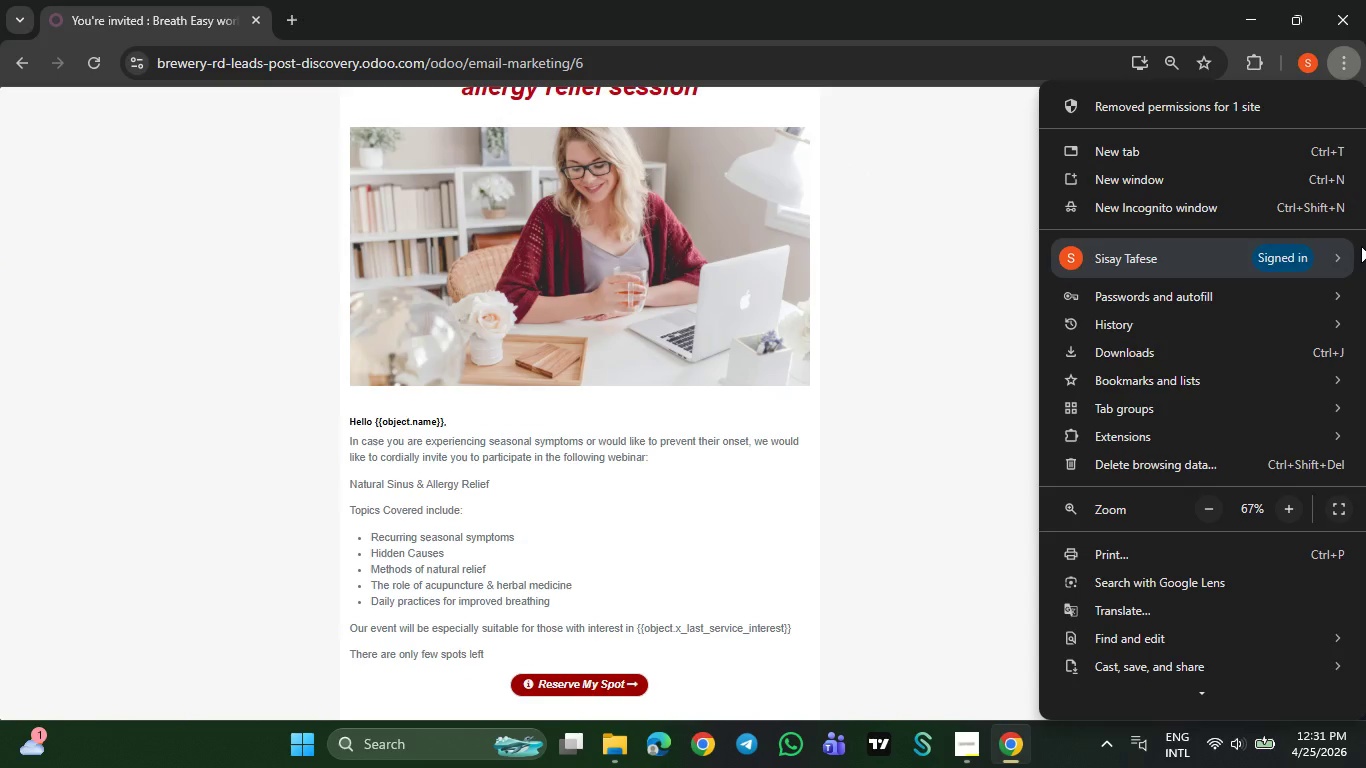 
left_click_drag(start_coordinate=[1331, 523], to_coordinate=[1340, 513])
 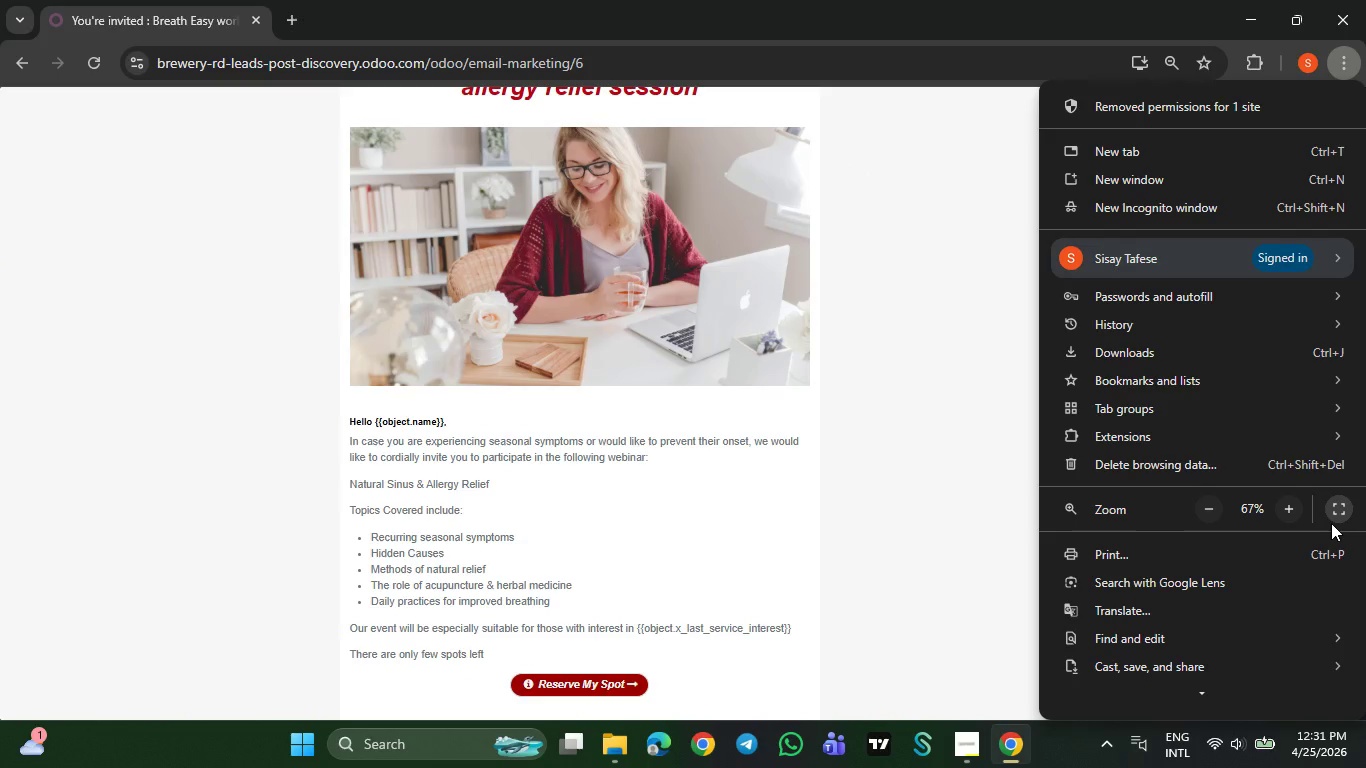 
left_click([1340, 513])
 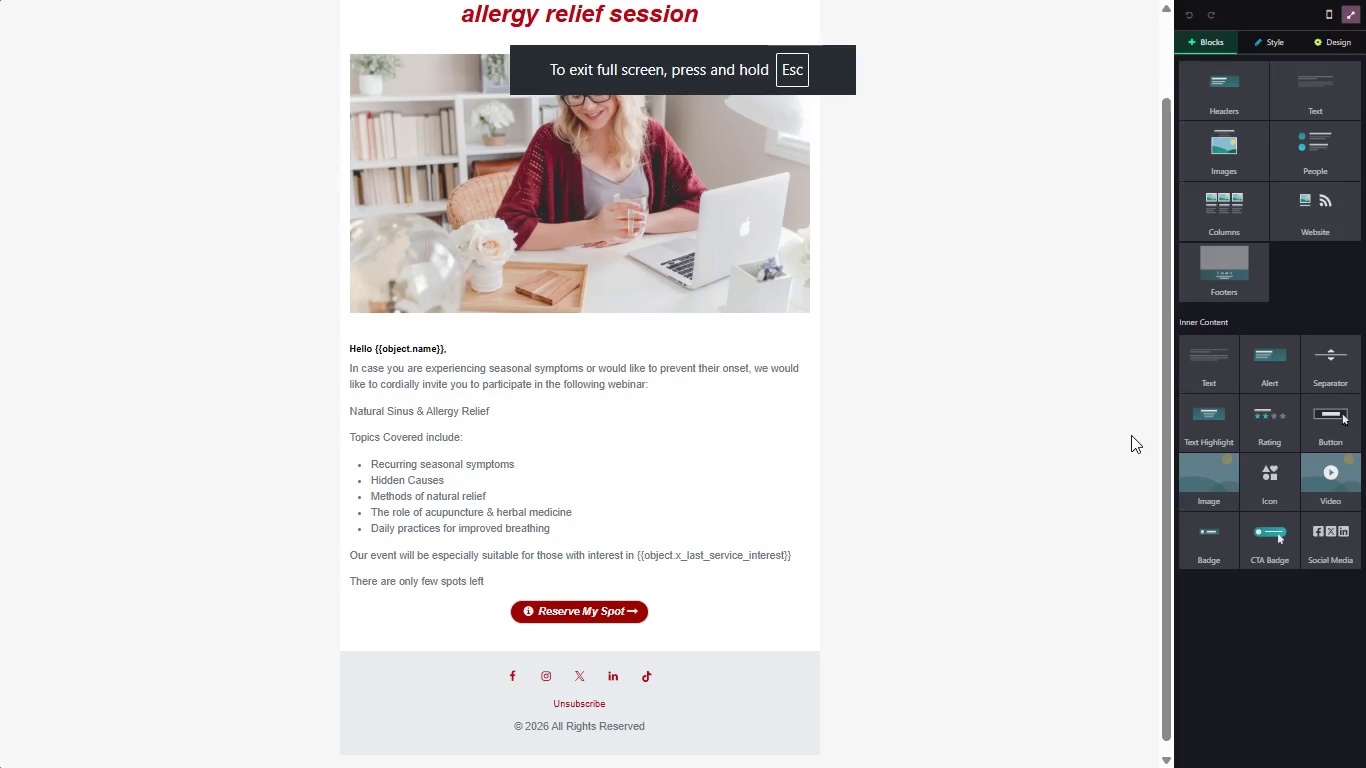 
wait(7.77)
 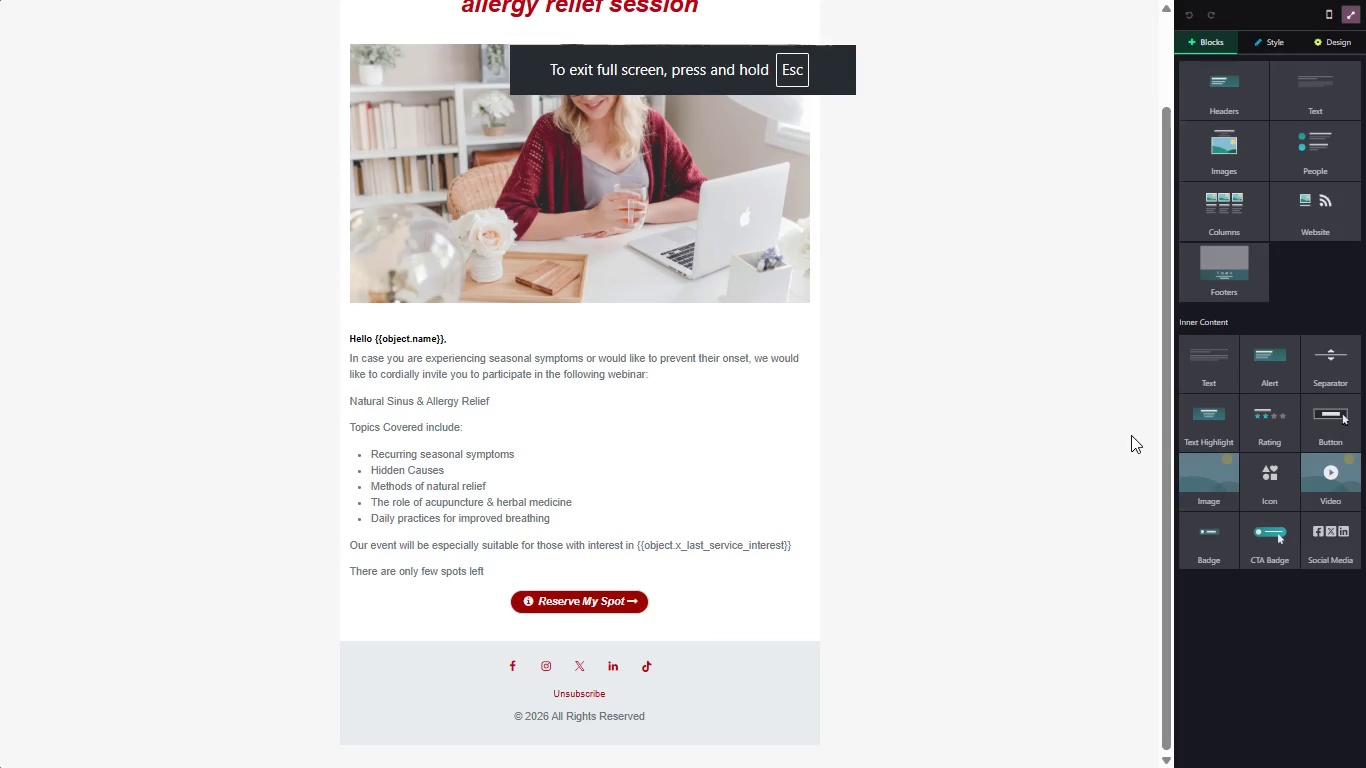 
key(Meta+PrintScreen)
 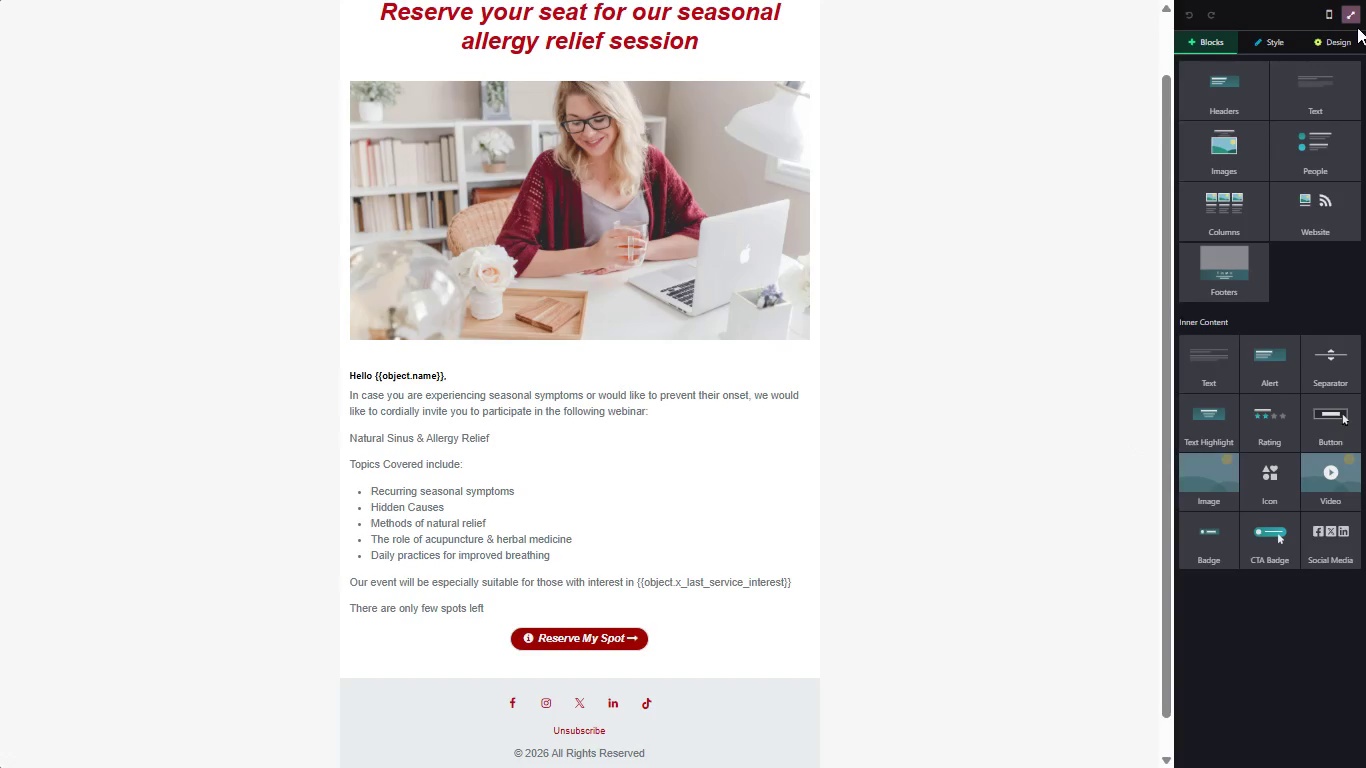 
left_click([1357, 17])
 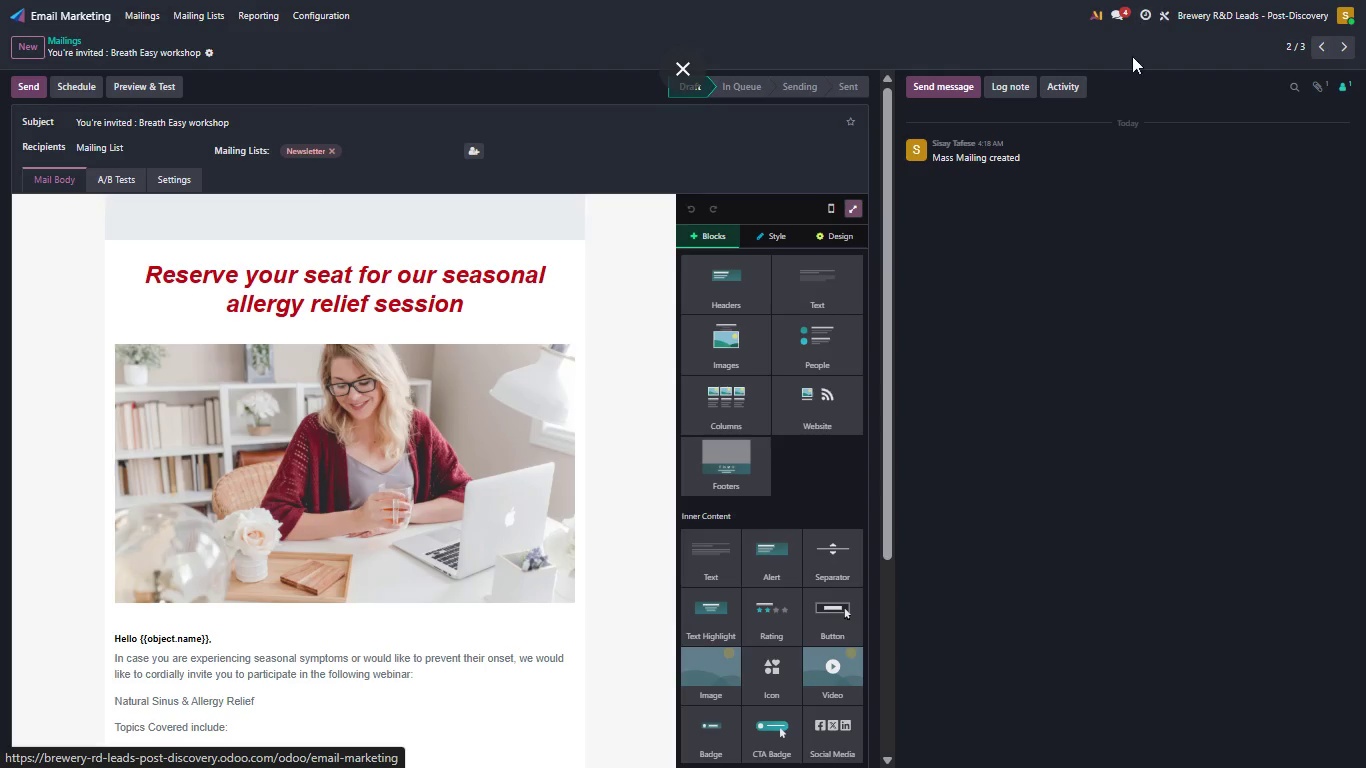 
left_click([675, 68])
 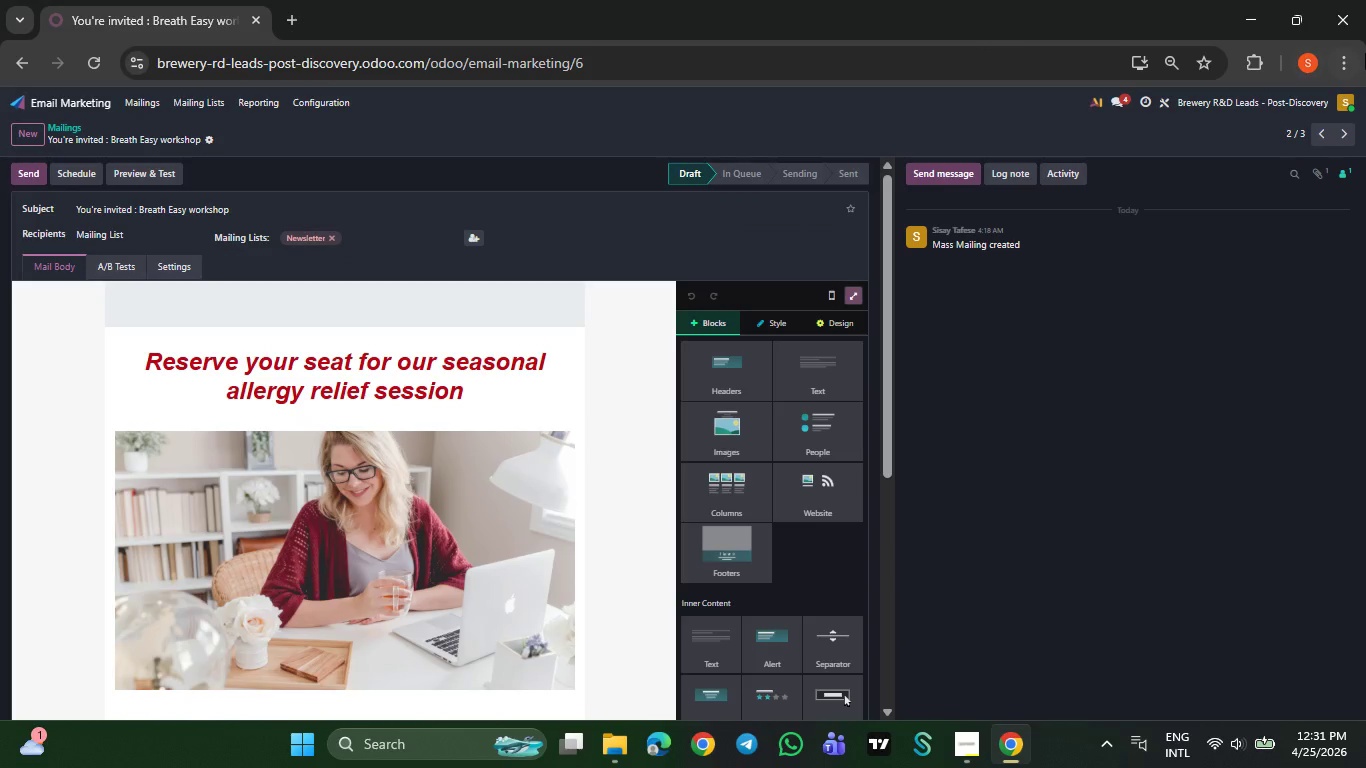 
left_click([1355, 57])
 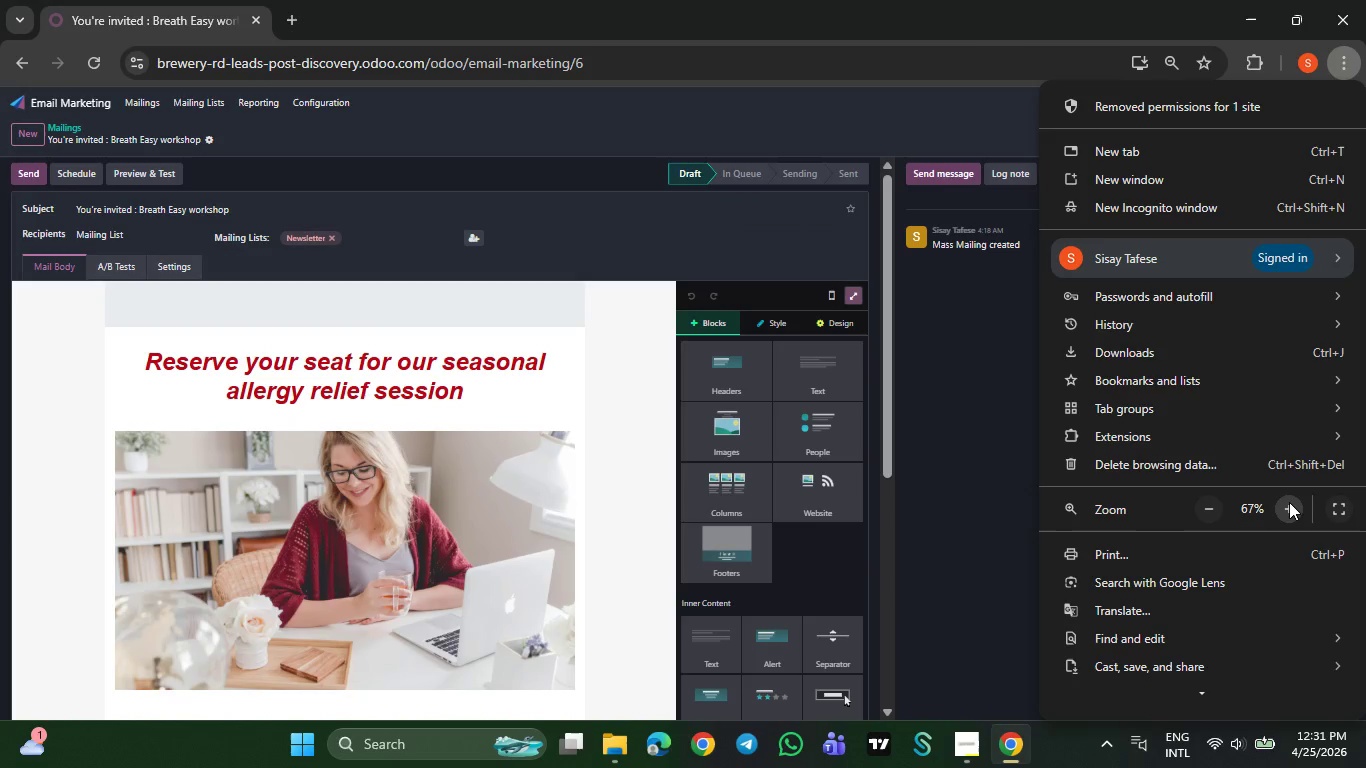 
double_click([1289, 502])
 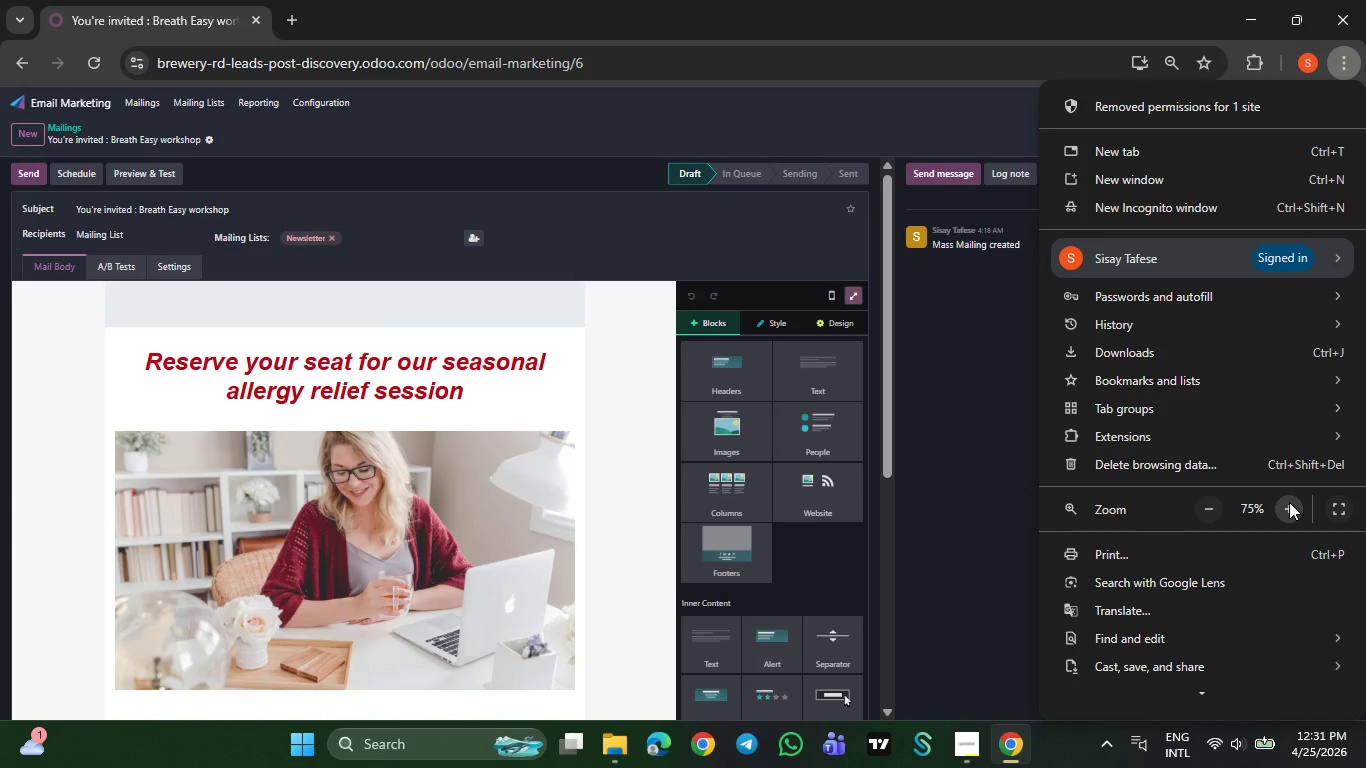 
left_click([1289, 502])
 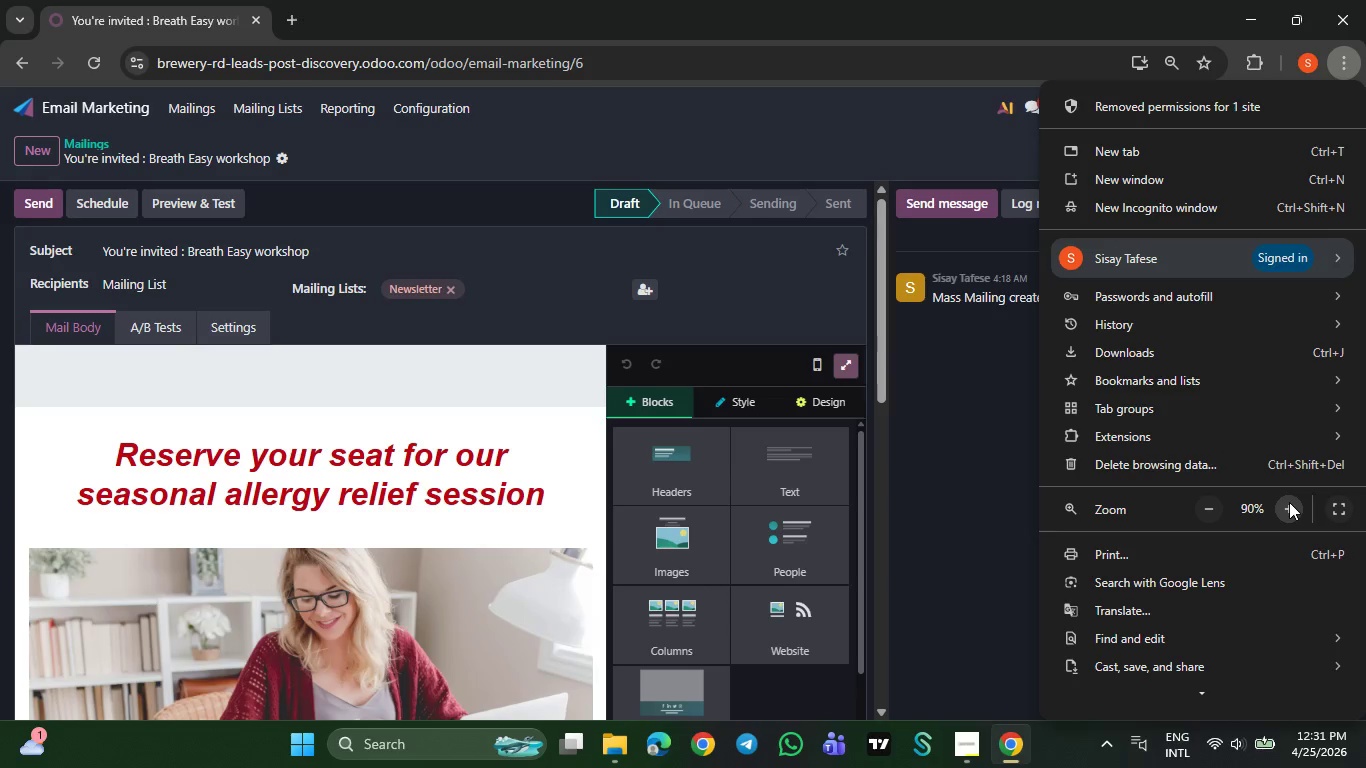 
left_click([1289, 502])
 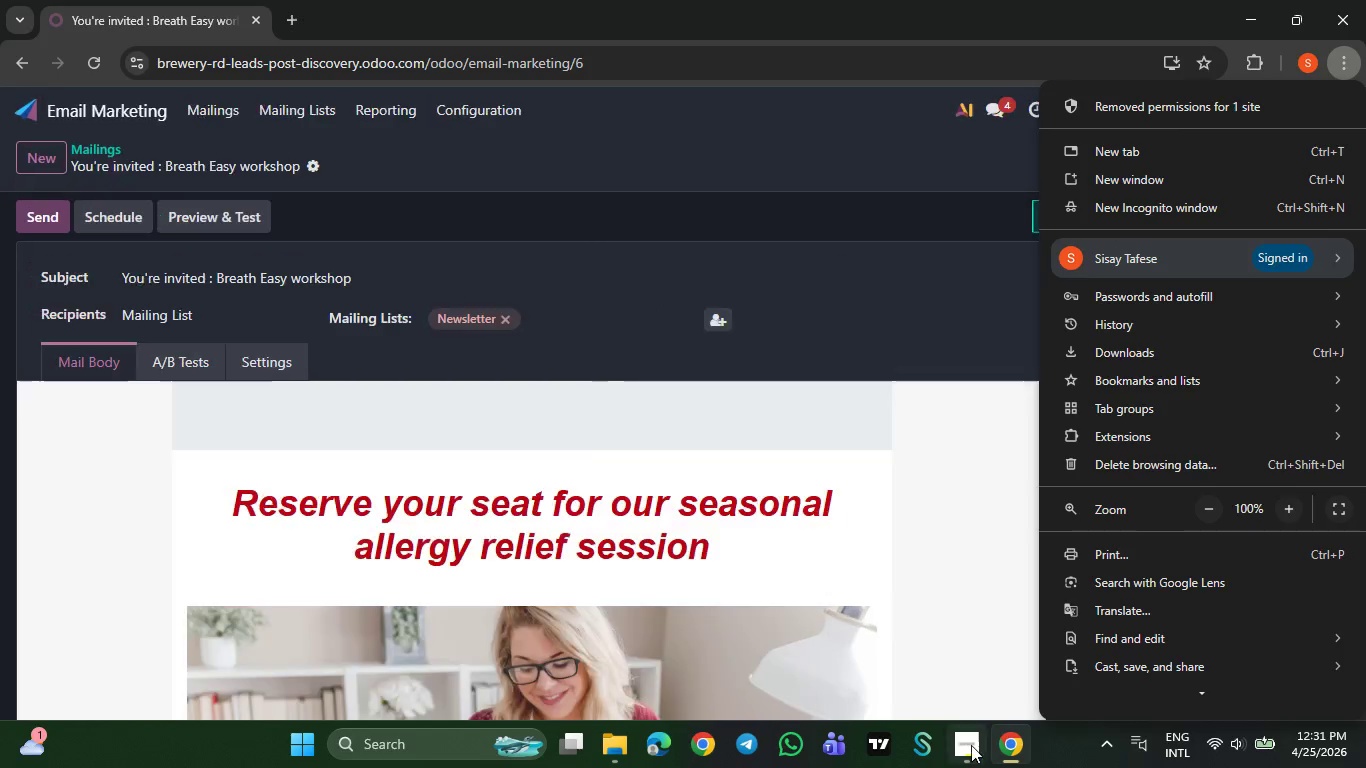 
left_click([971, 745])